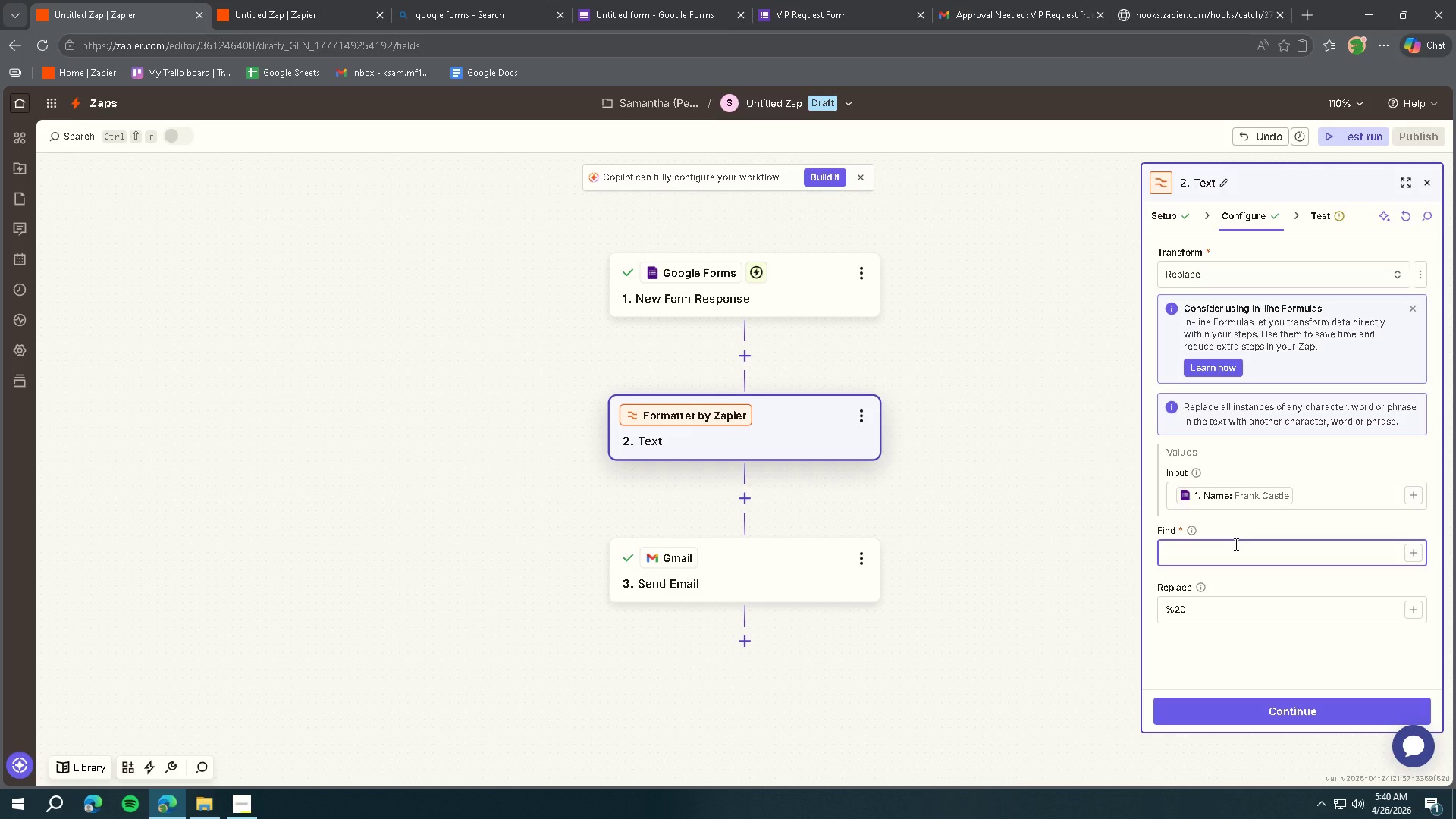 
left_click([1413, 494])
 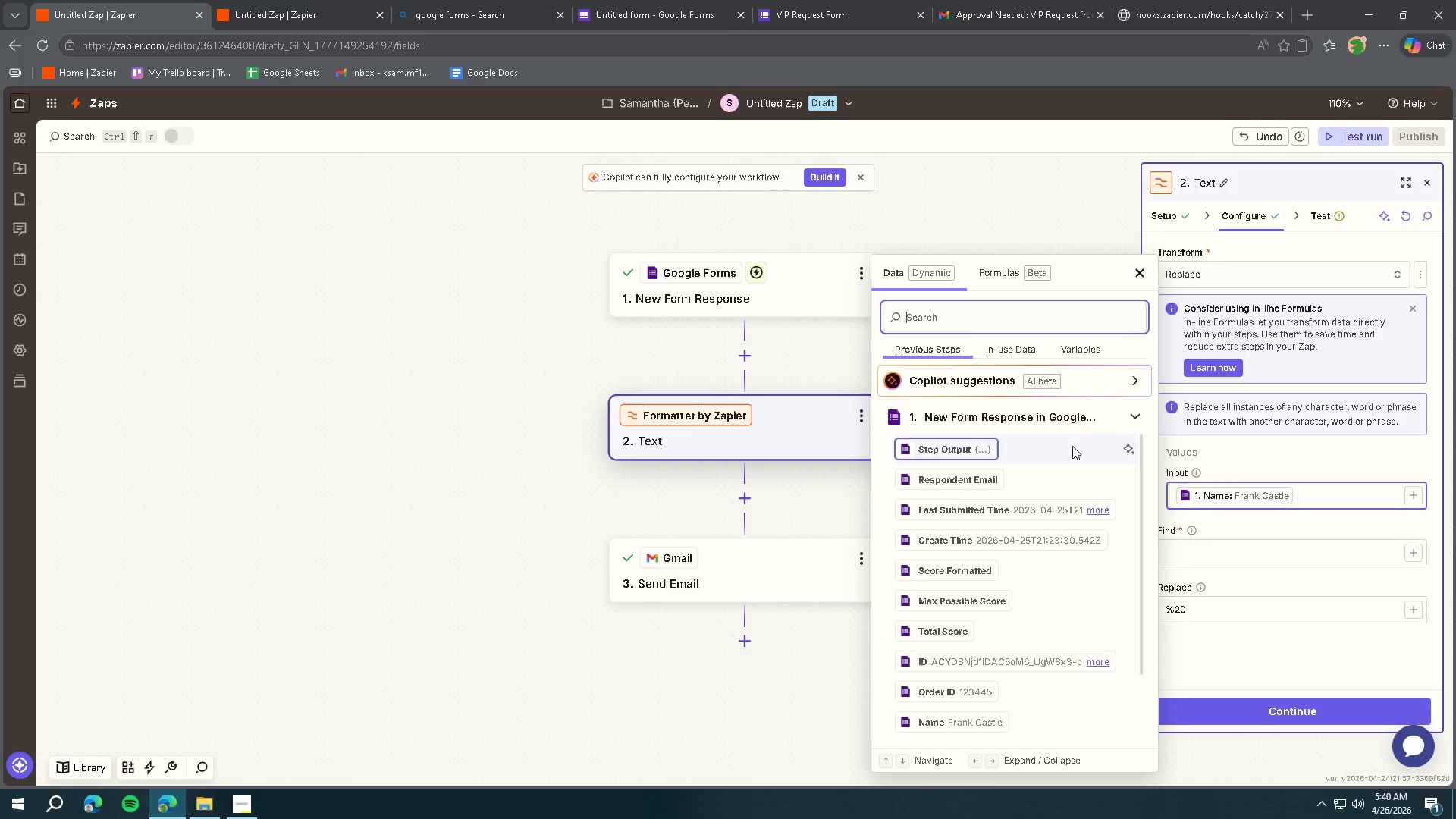 
double_click([1077, 422])
 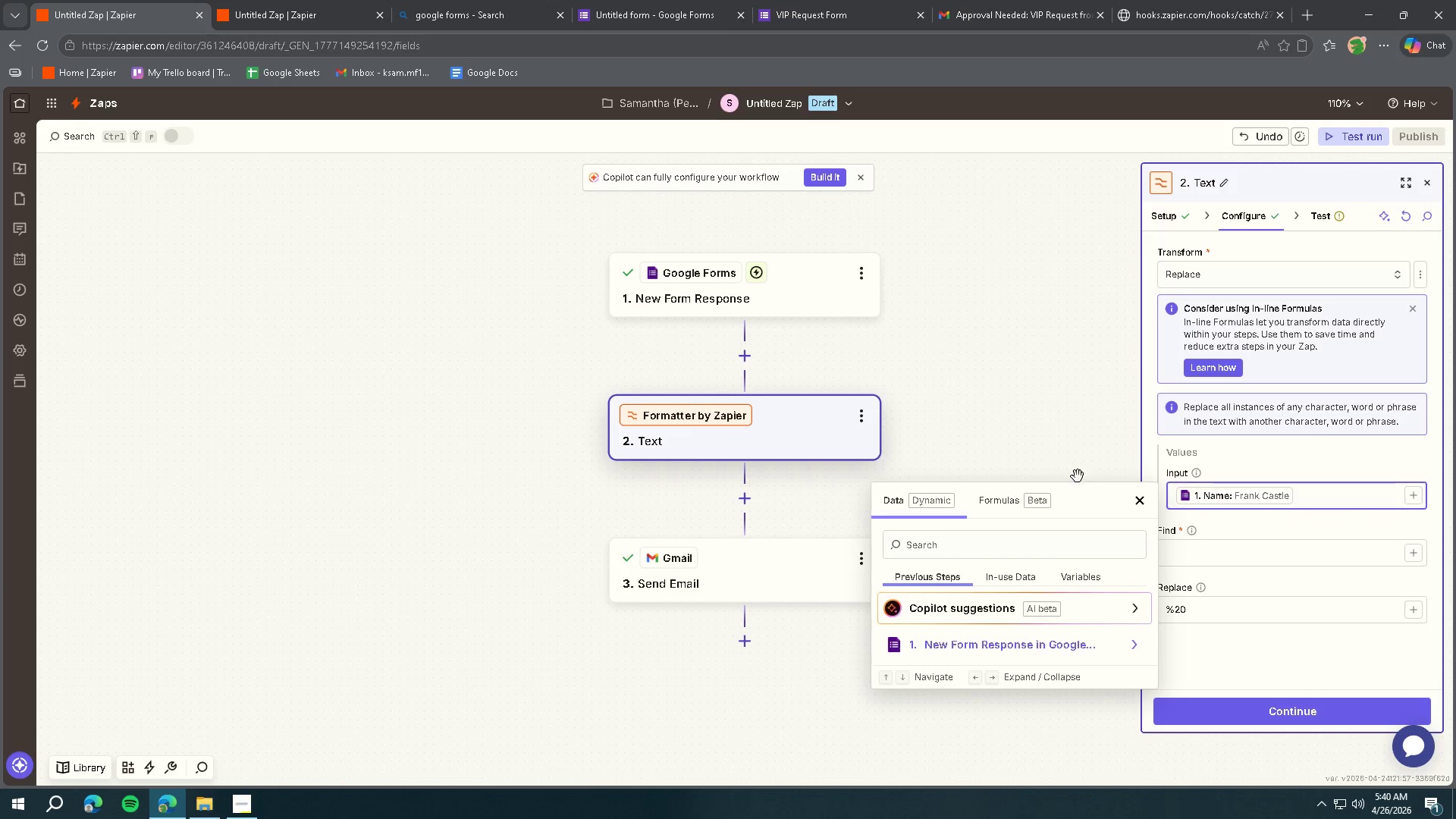 
scroll: coordinate [1103, 619], scroll_direction: down, amount: 12.0
 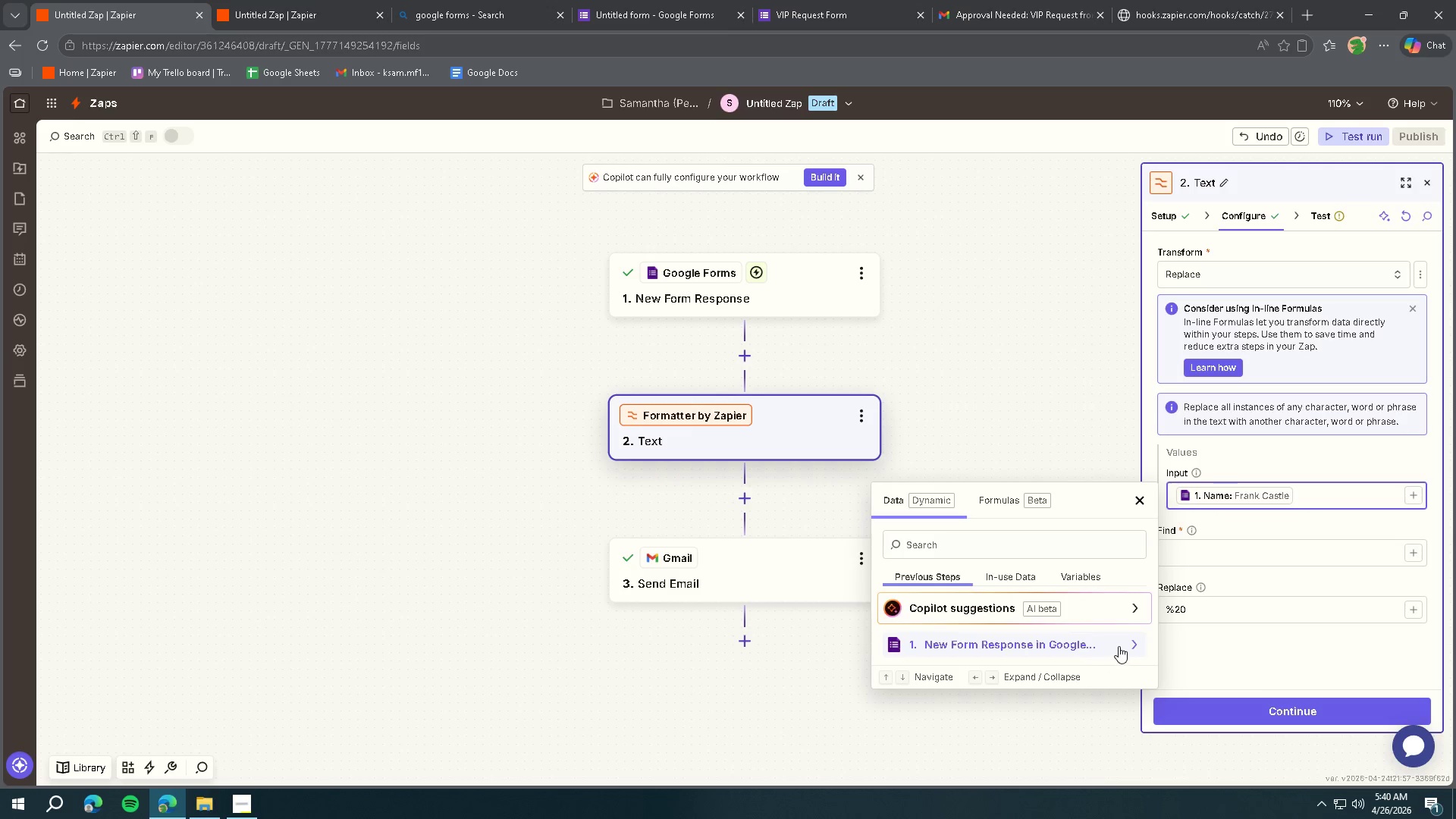 
left_click([1131, 645])
 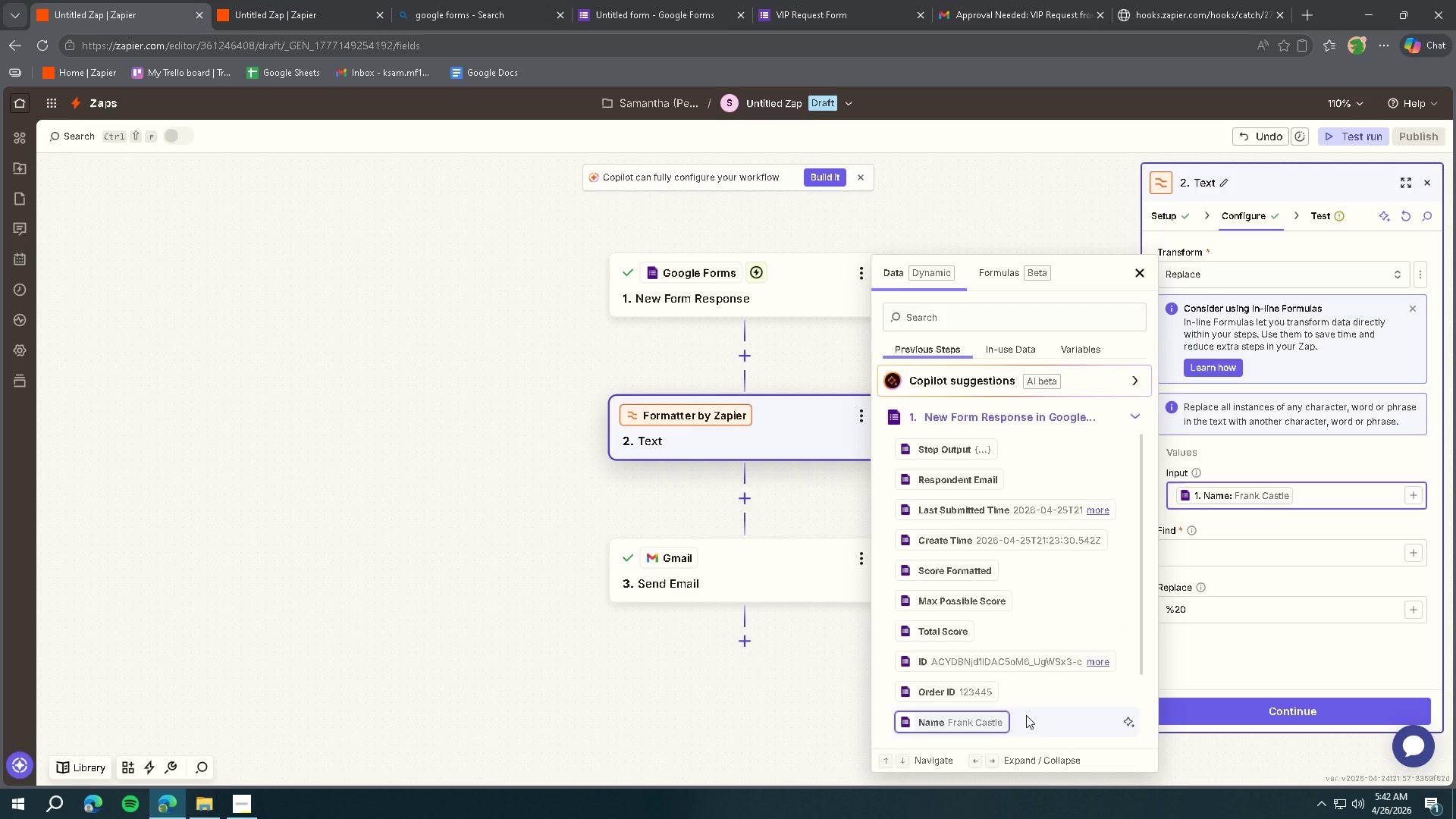 
wait(82.05)
 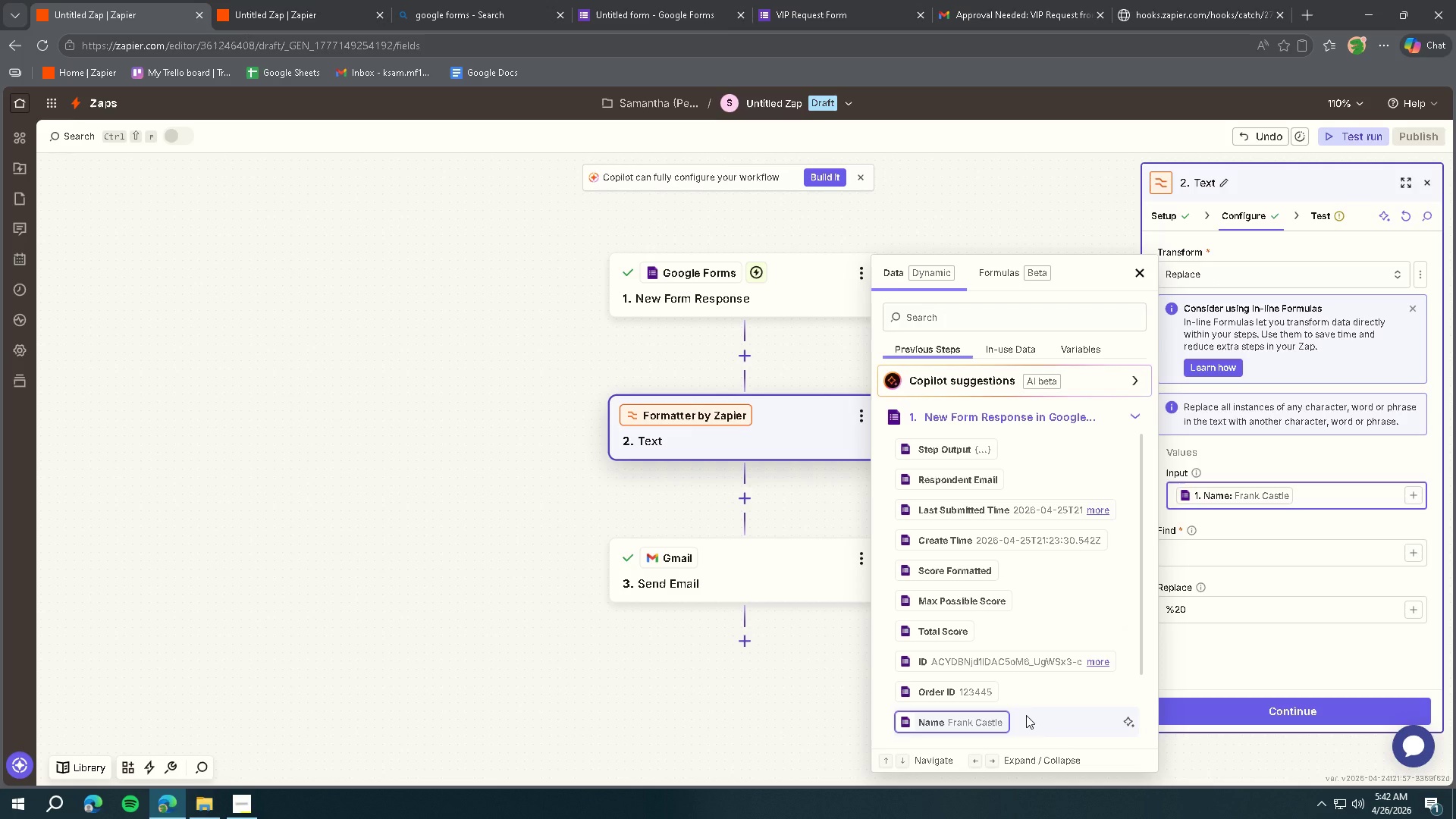 
left_click([1282, 552])
 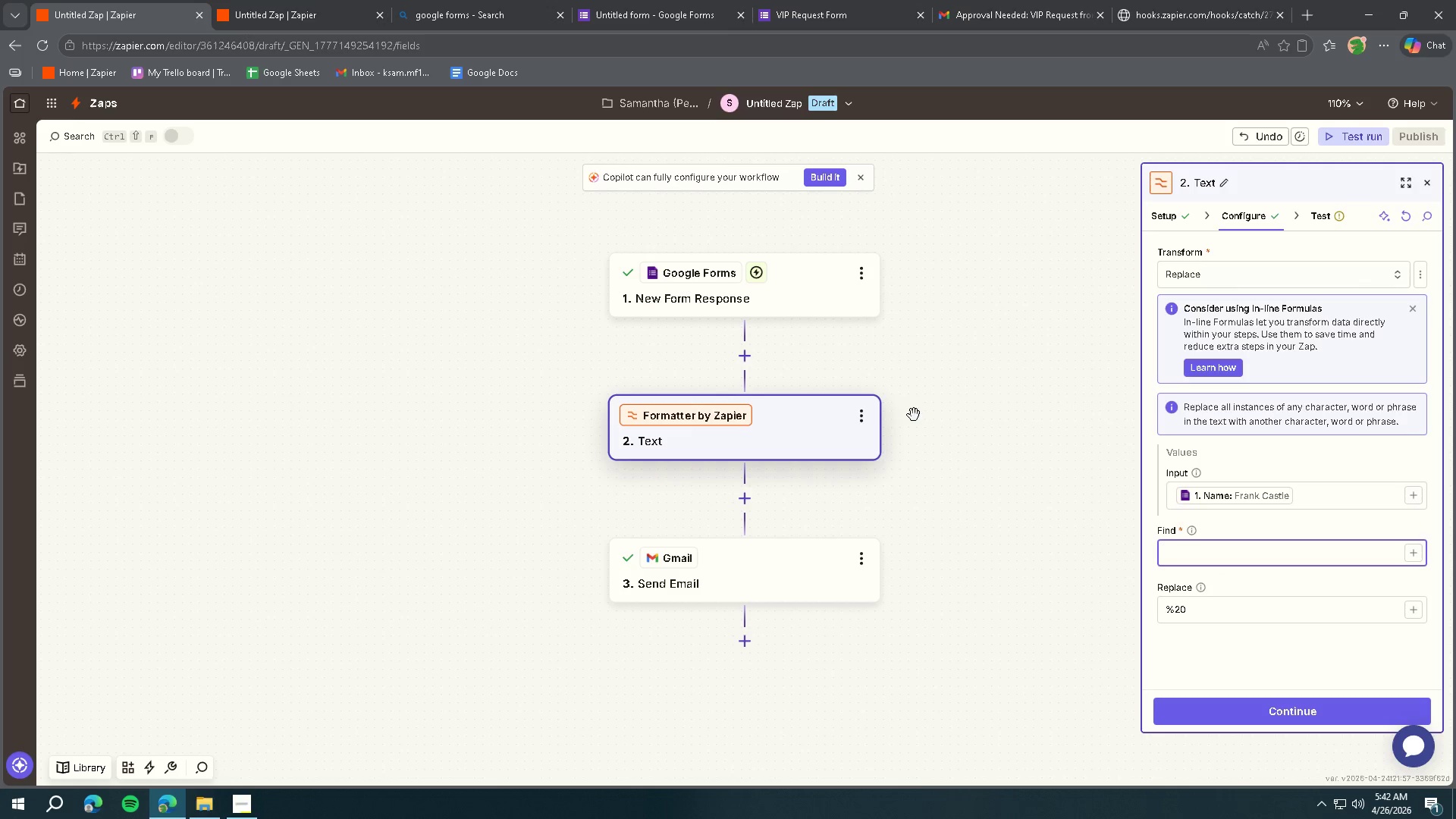 
left_click([859, 422])
 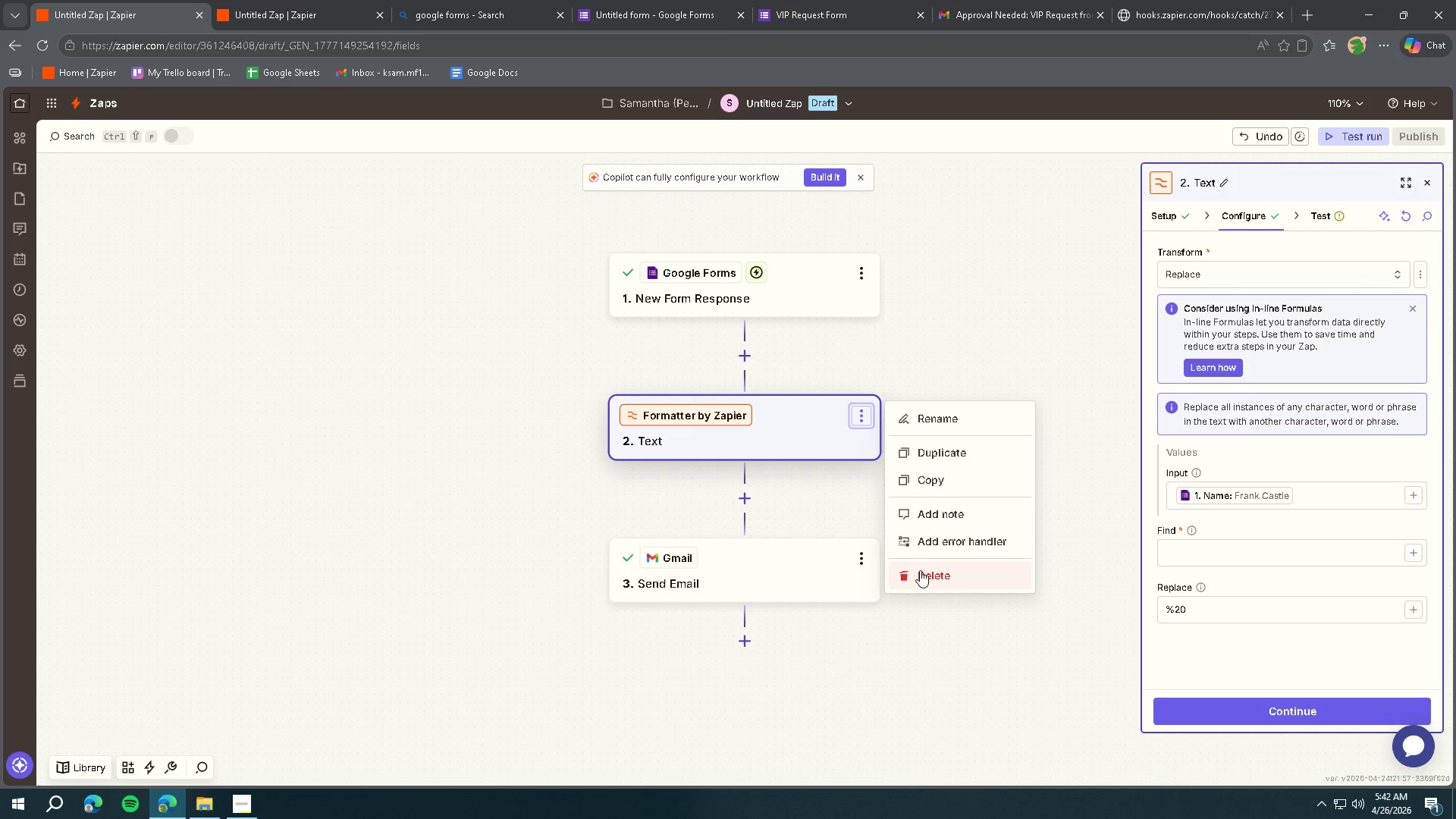 
left_click([921, 573])
 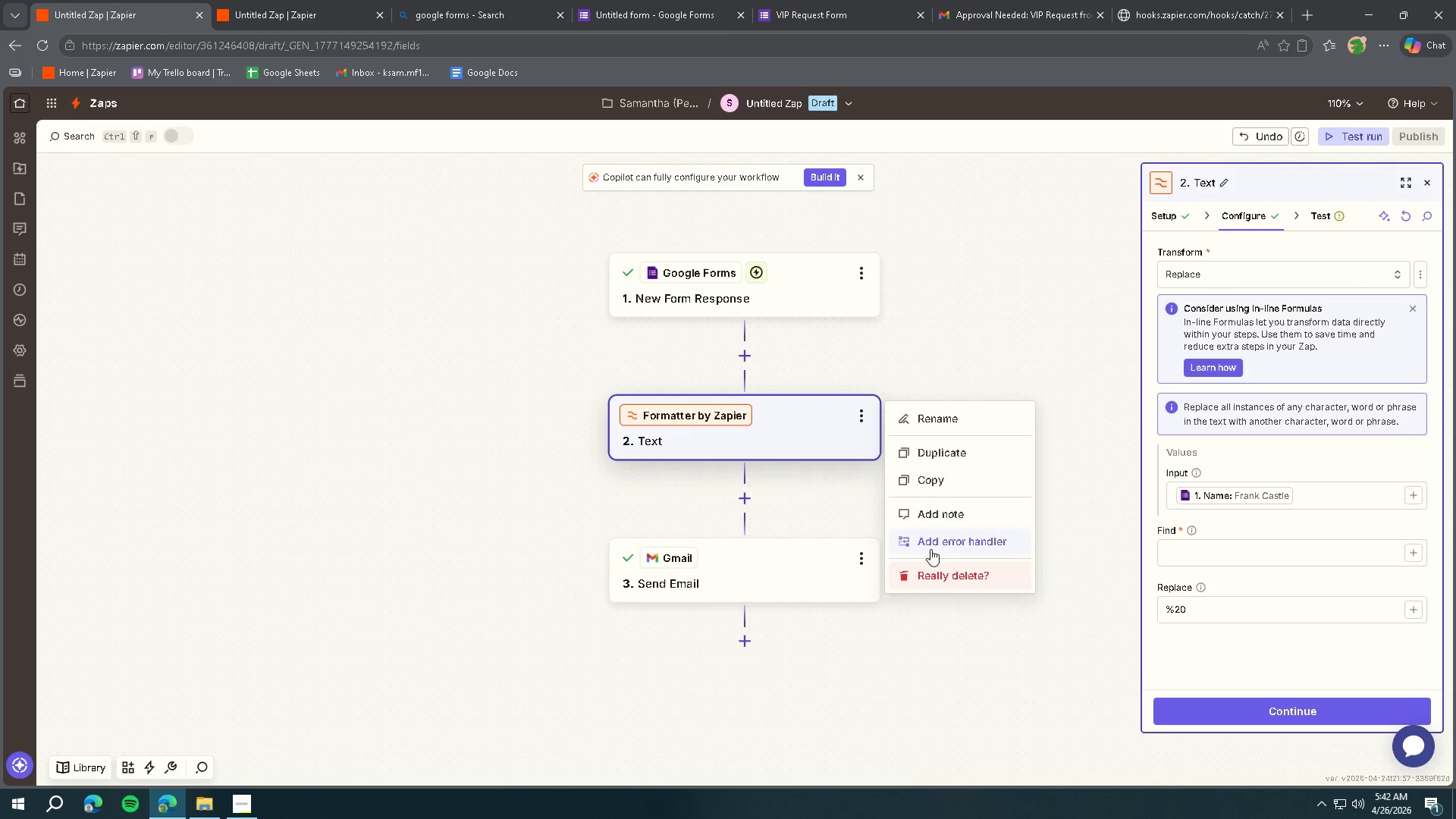 
left_click([960, 578])
 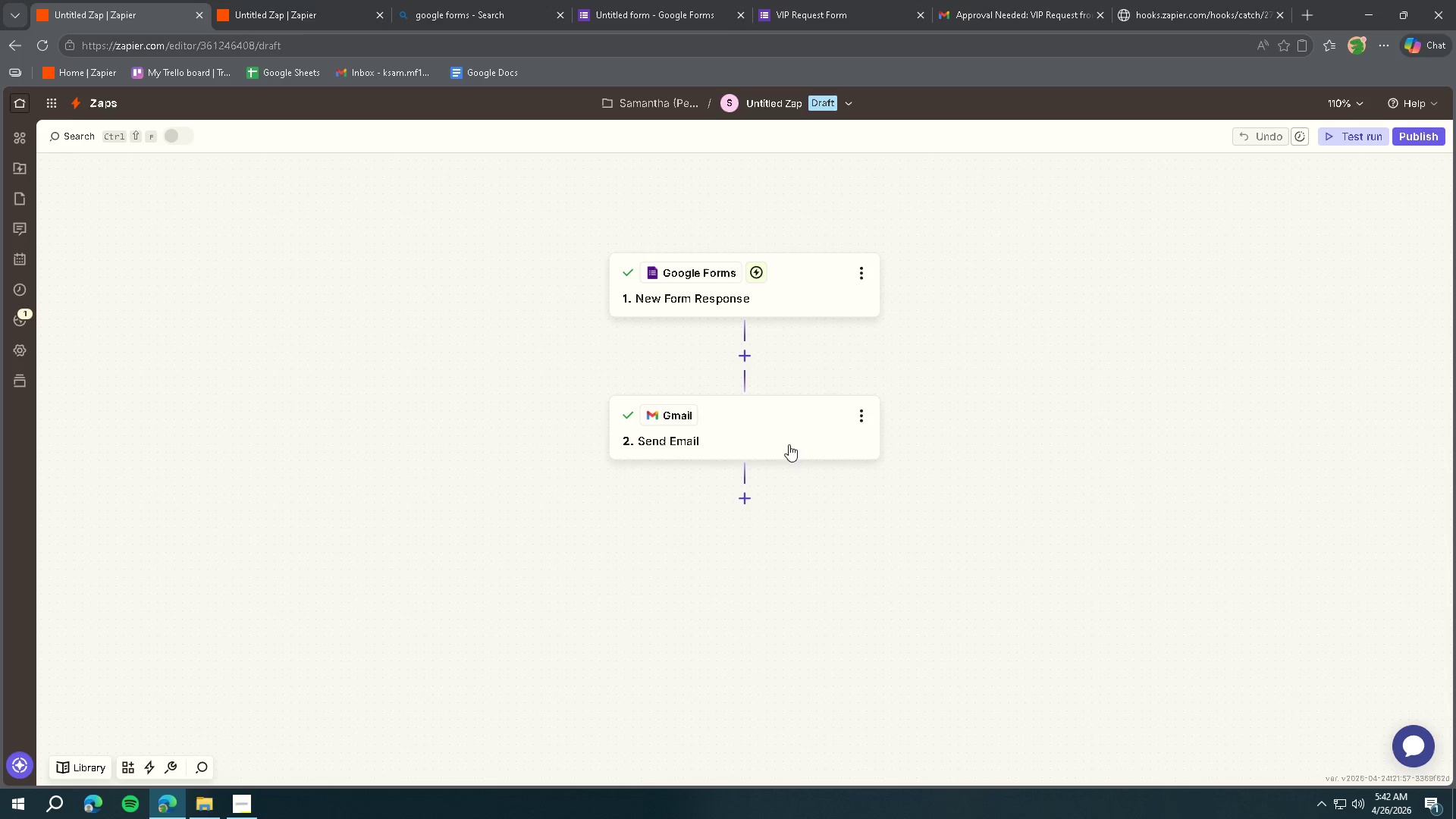 
left_click([735, 355])
 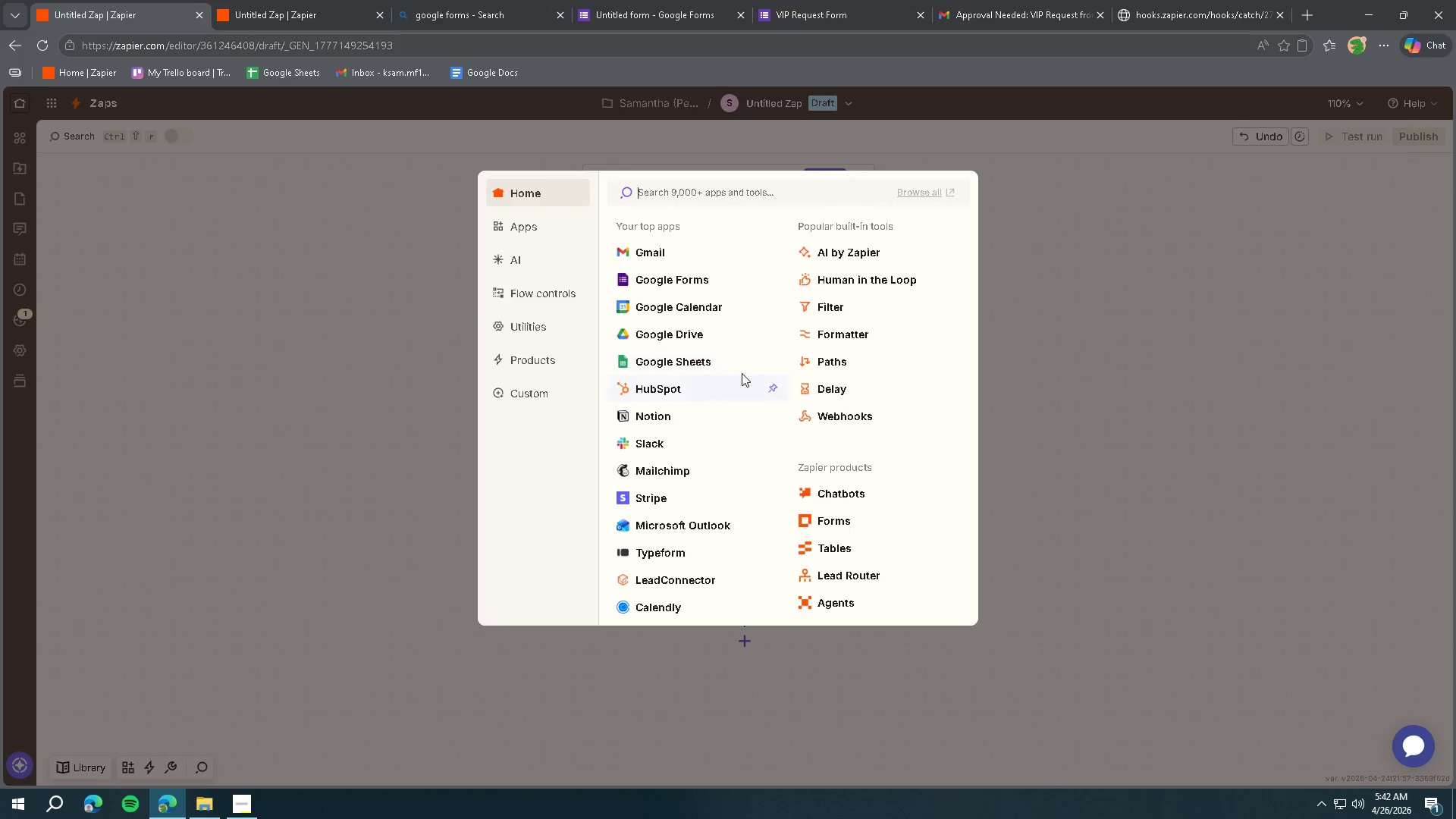 
left_click([854, 332])
 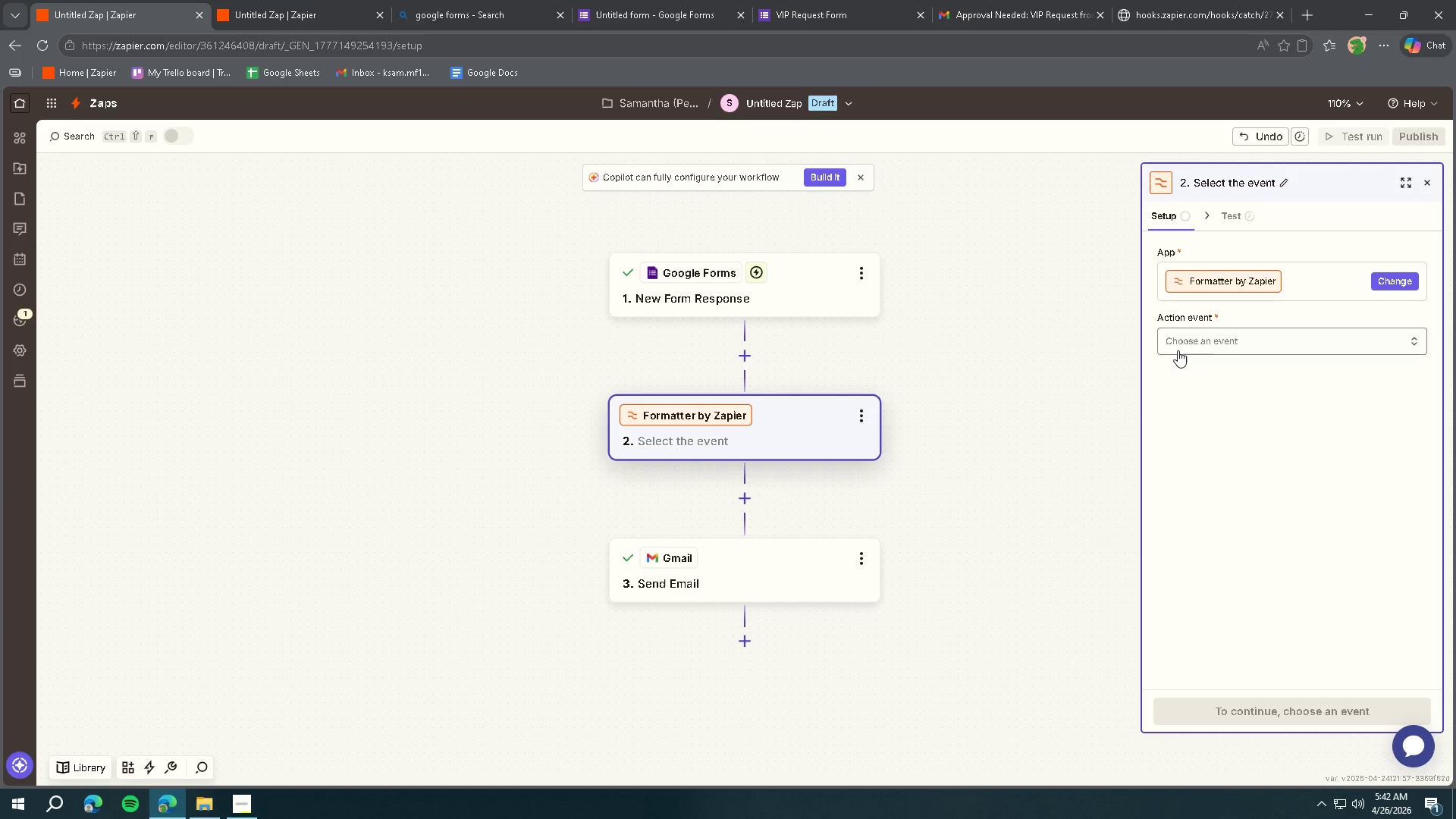 
left_click([1214, 341])
 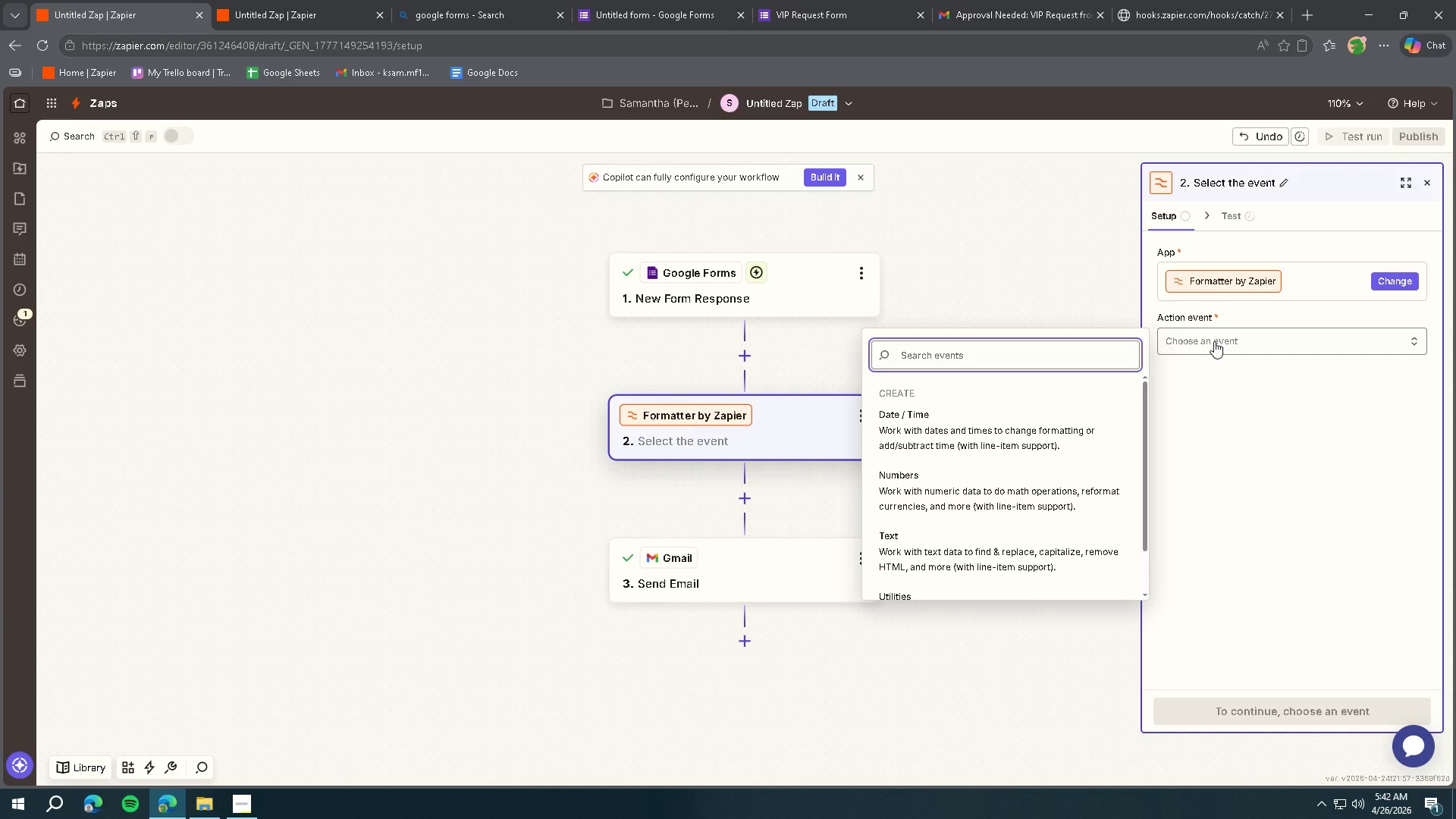 
left_click([1214, 341])
 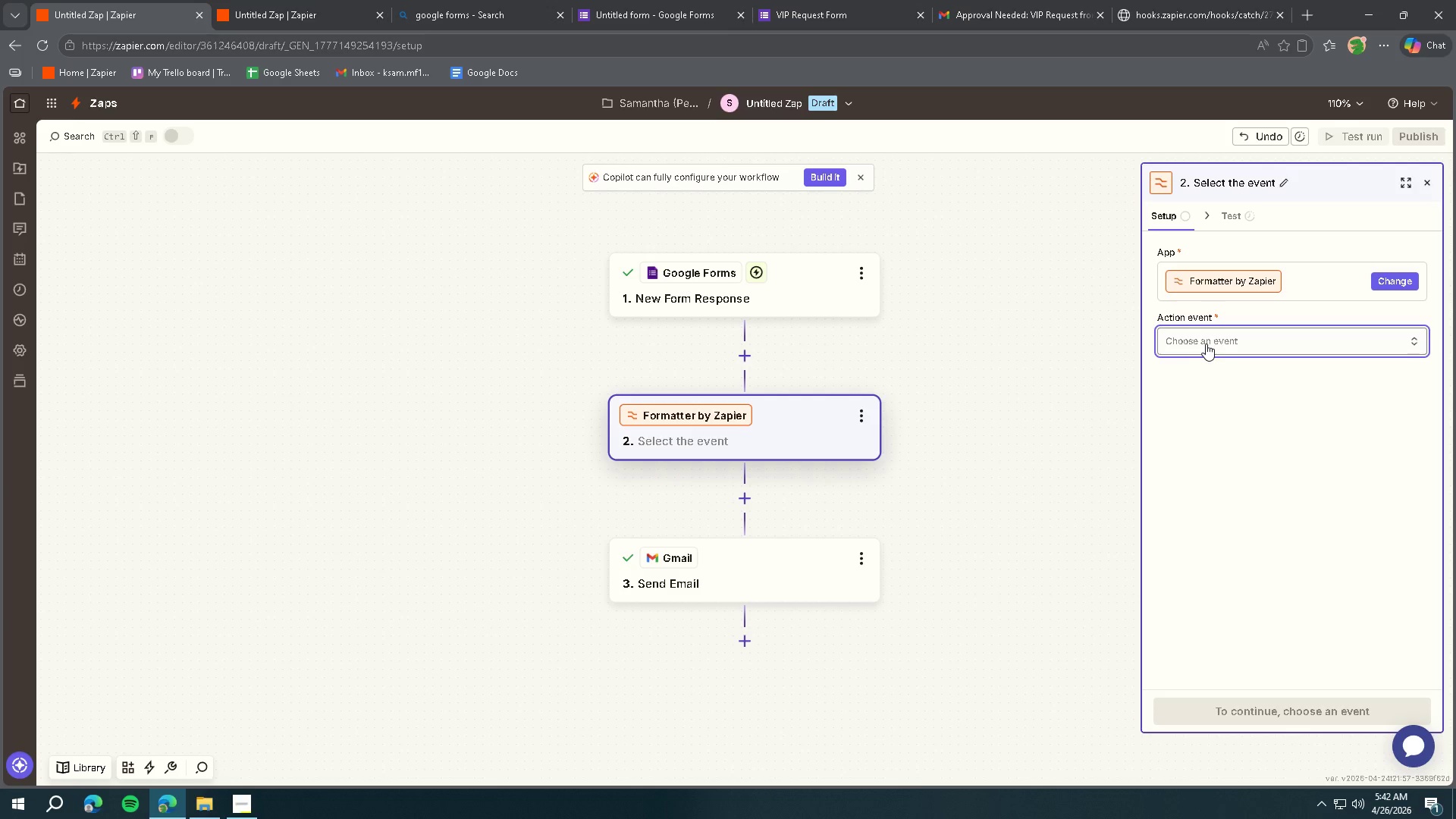 
wait(5.95)
 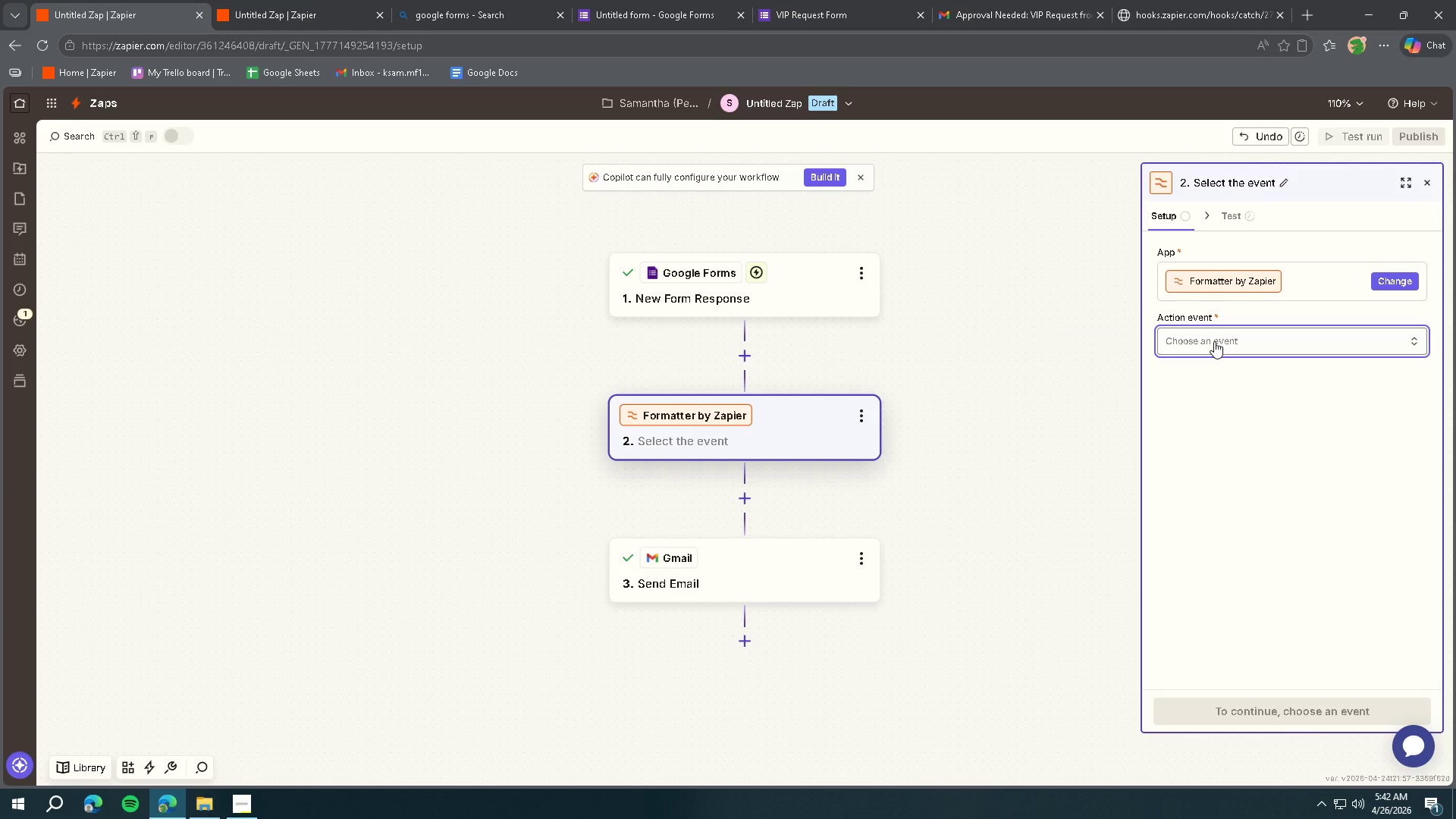 
left_click([1191, 345])
 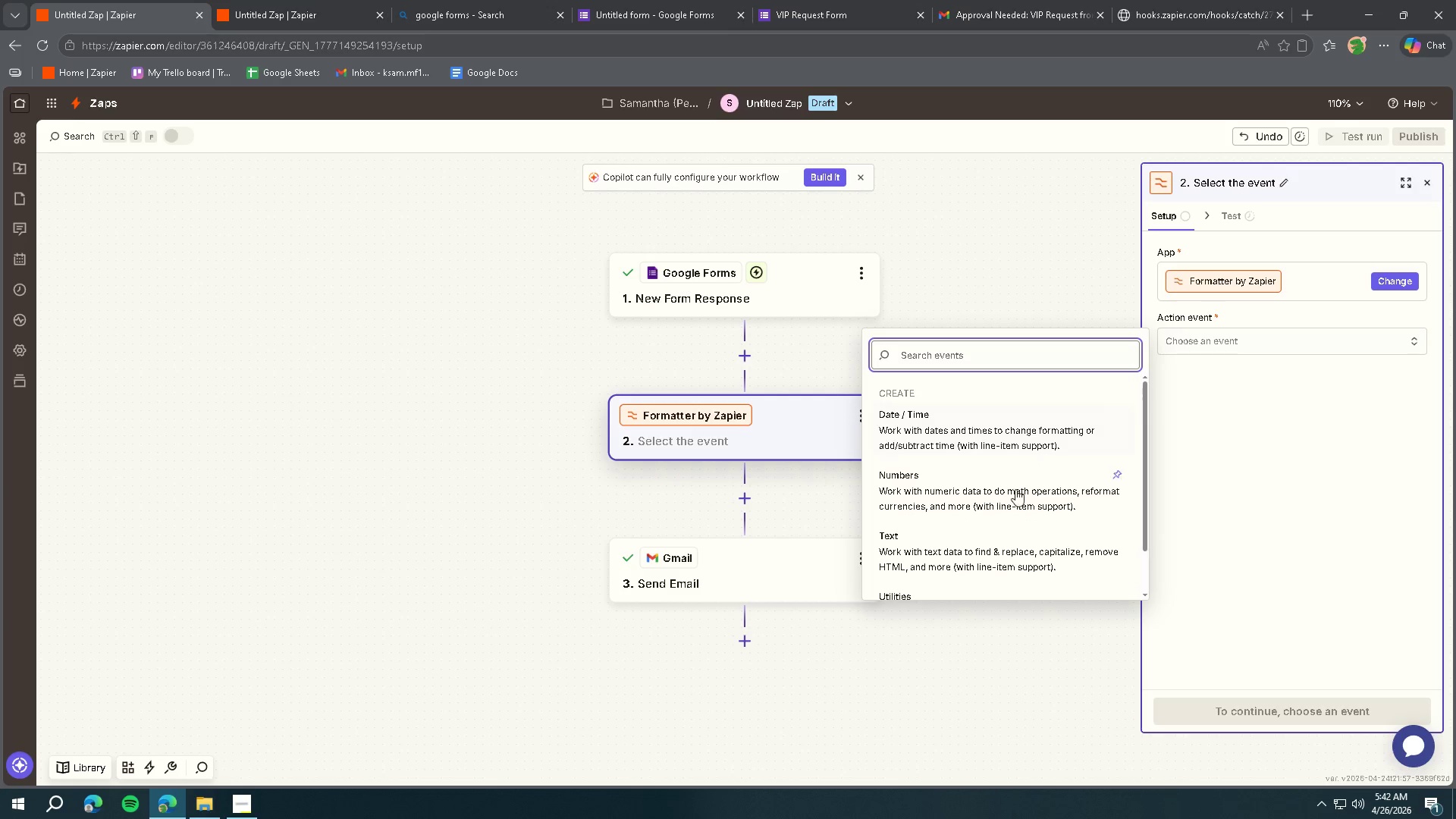 
left_click([964, 548])
 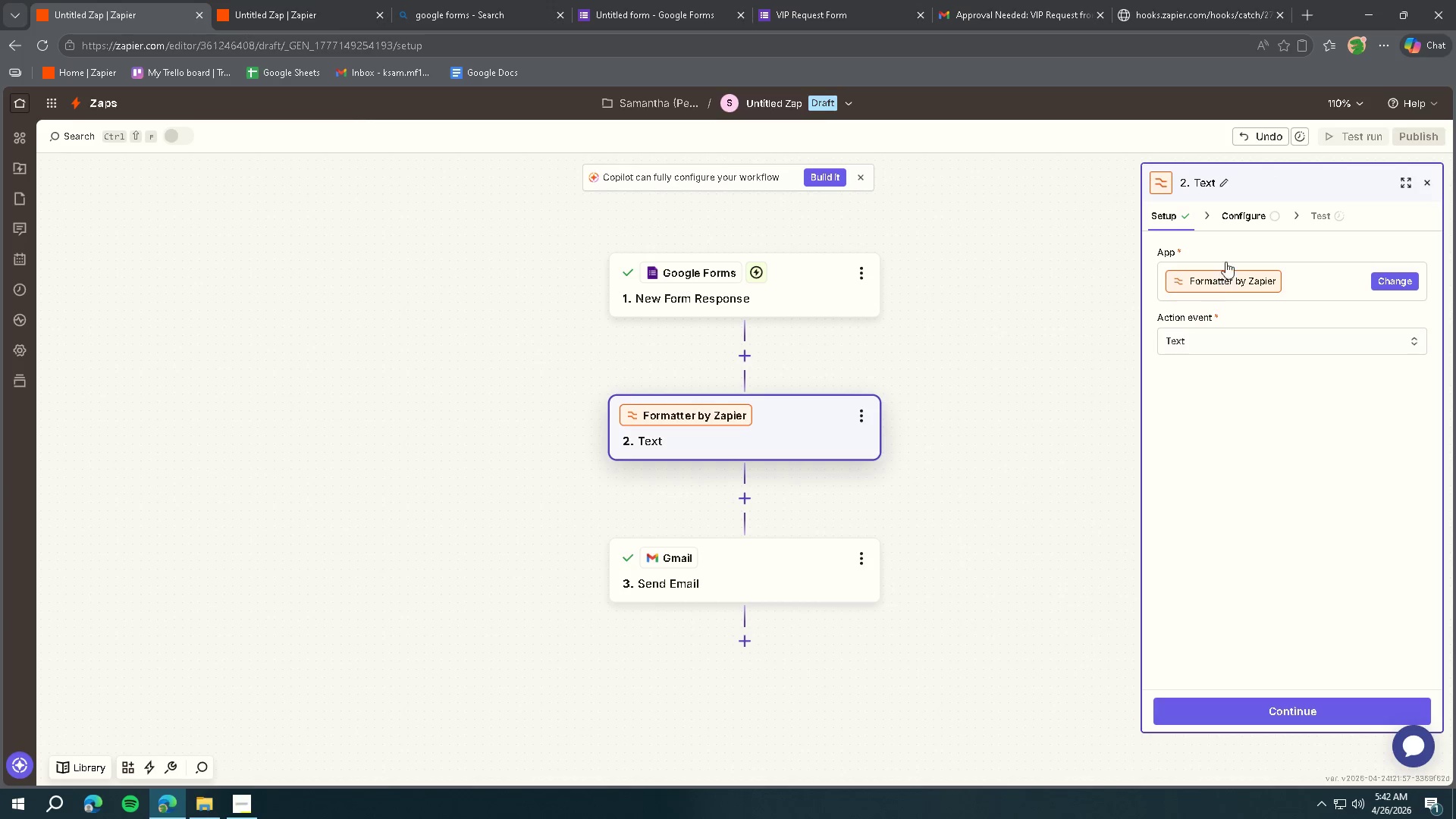 
left_click([1228, 225])
 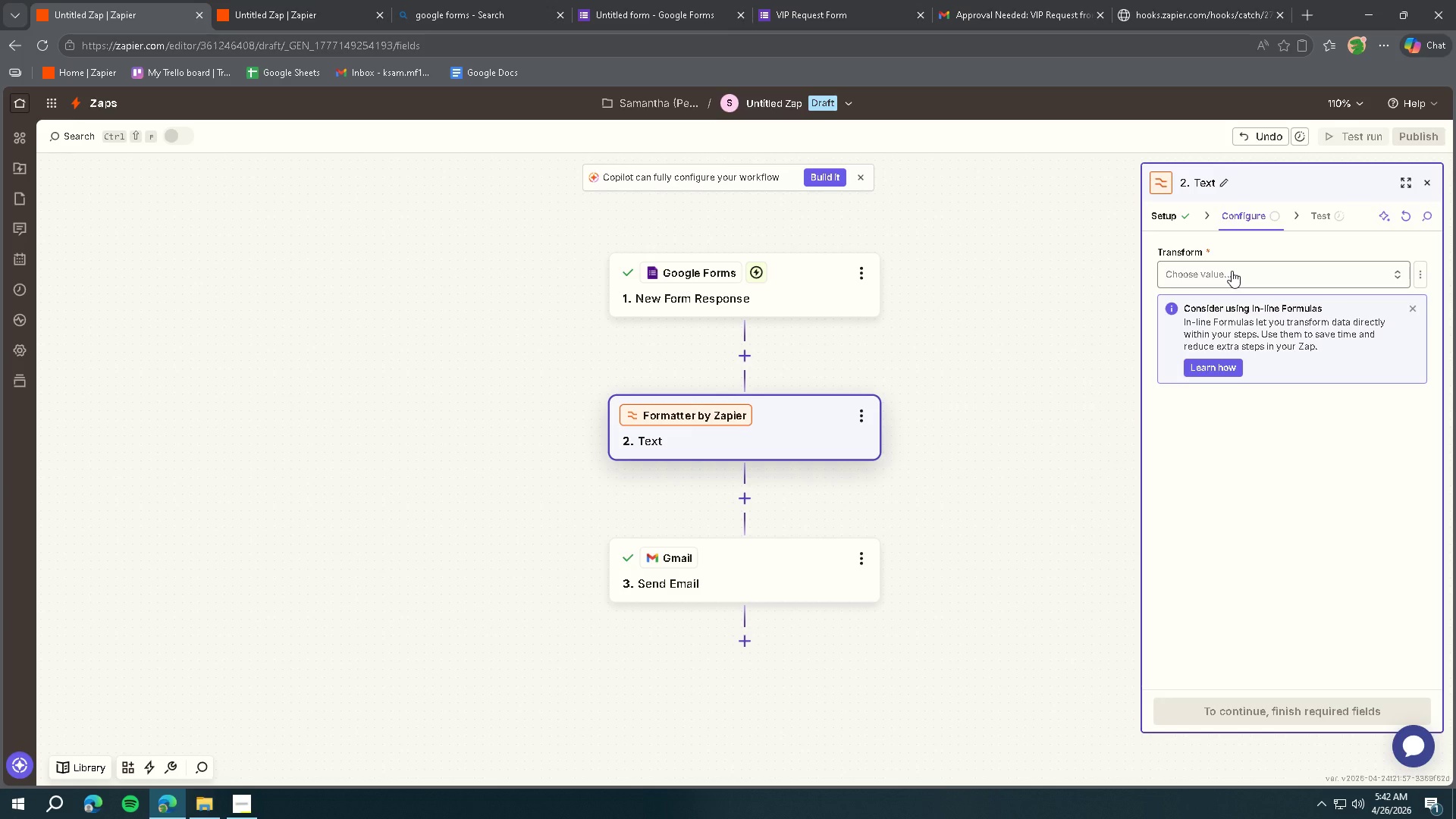 
left_click([1232, 271])
 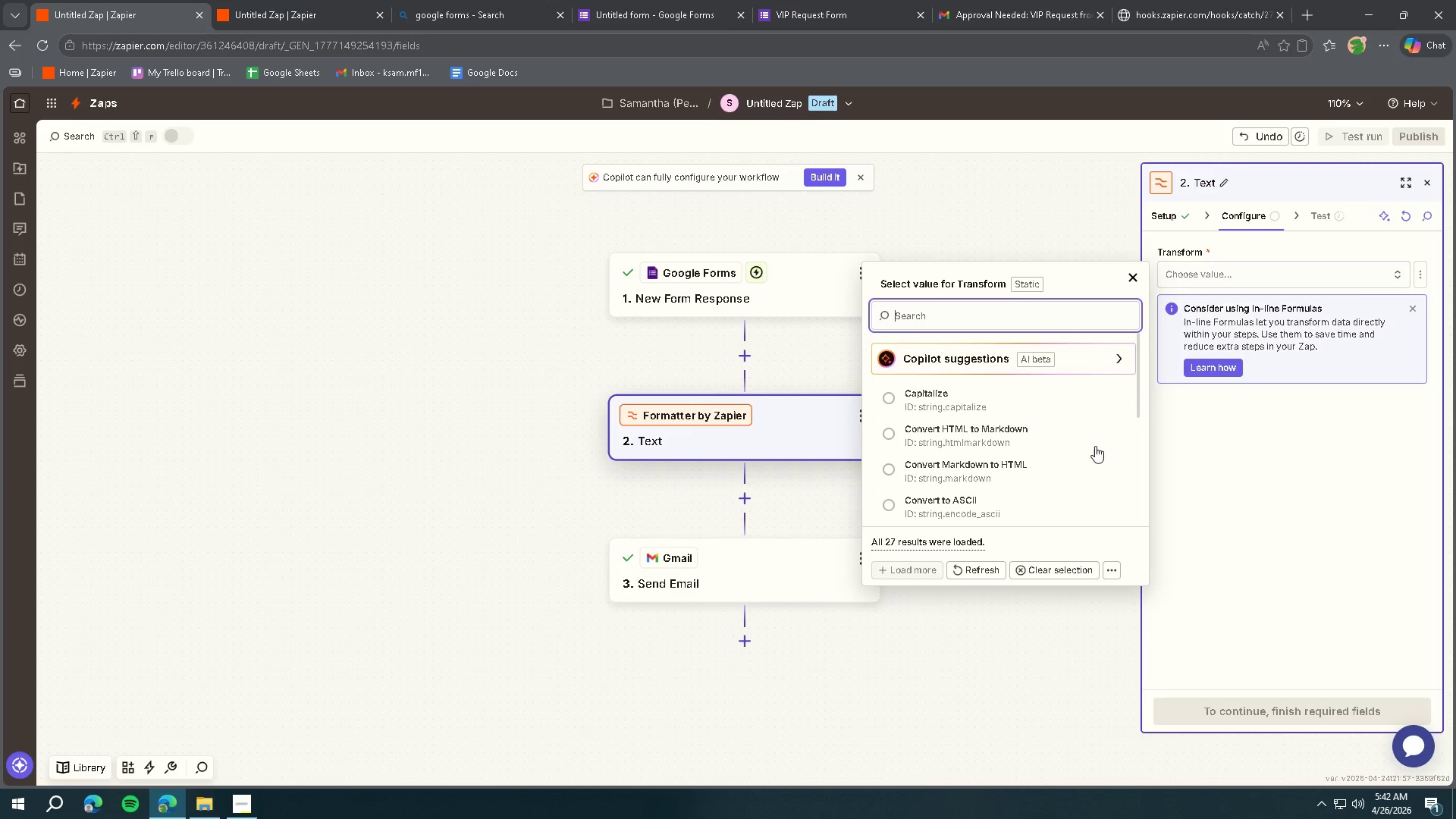 
scroll: coordinate [1018, 481], scroll_direction: down, amount: 13.0
 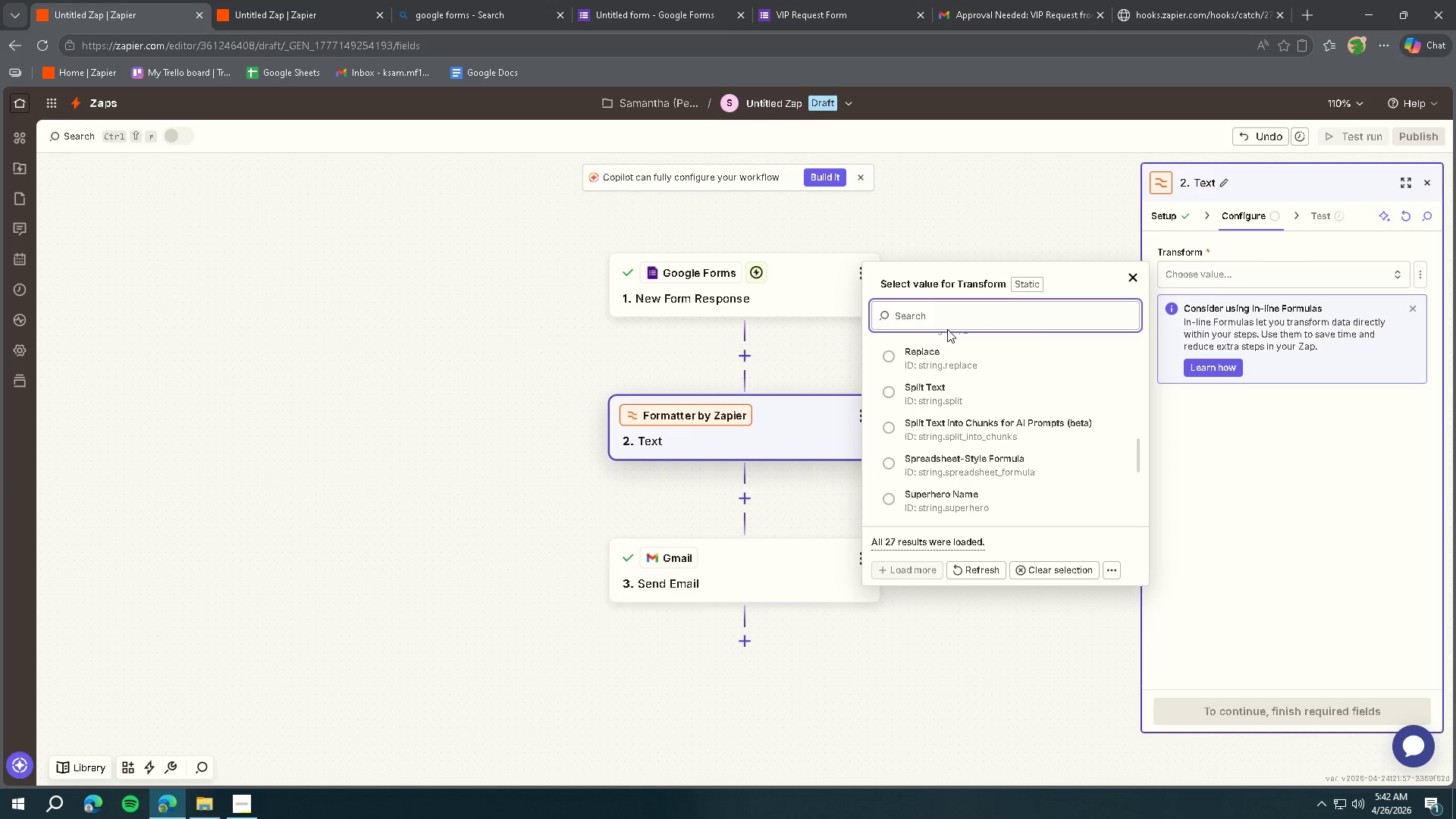 
type(rep)
 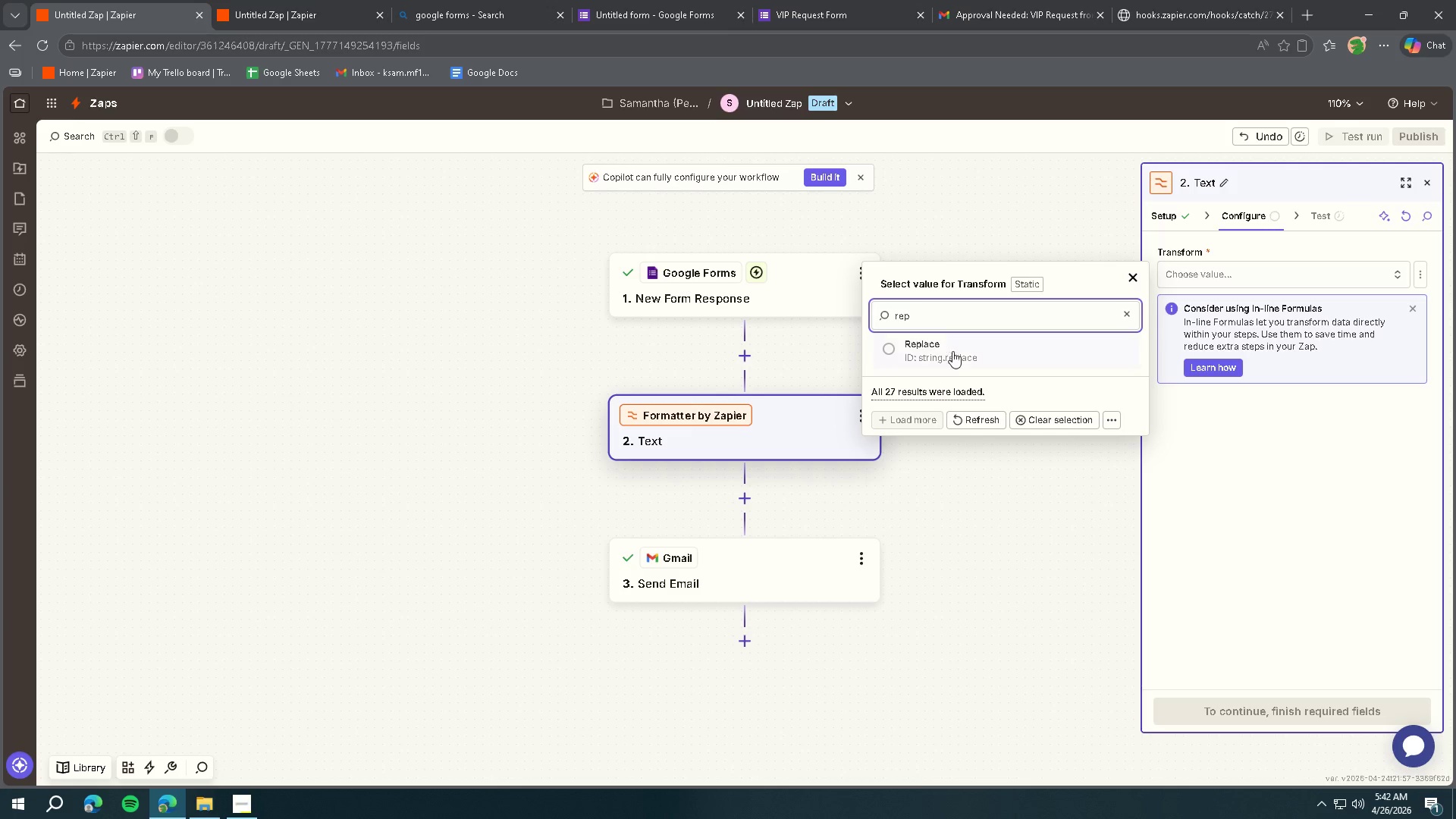 
left_click([956, 359])
 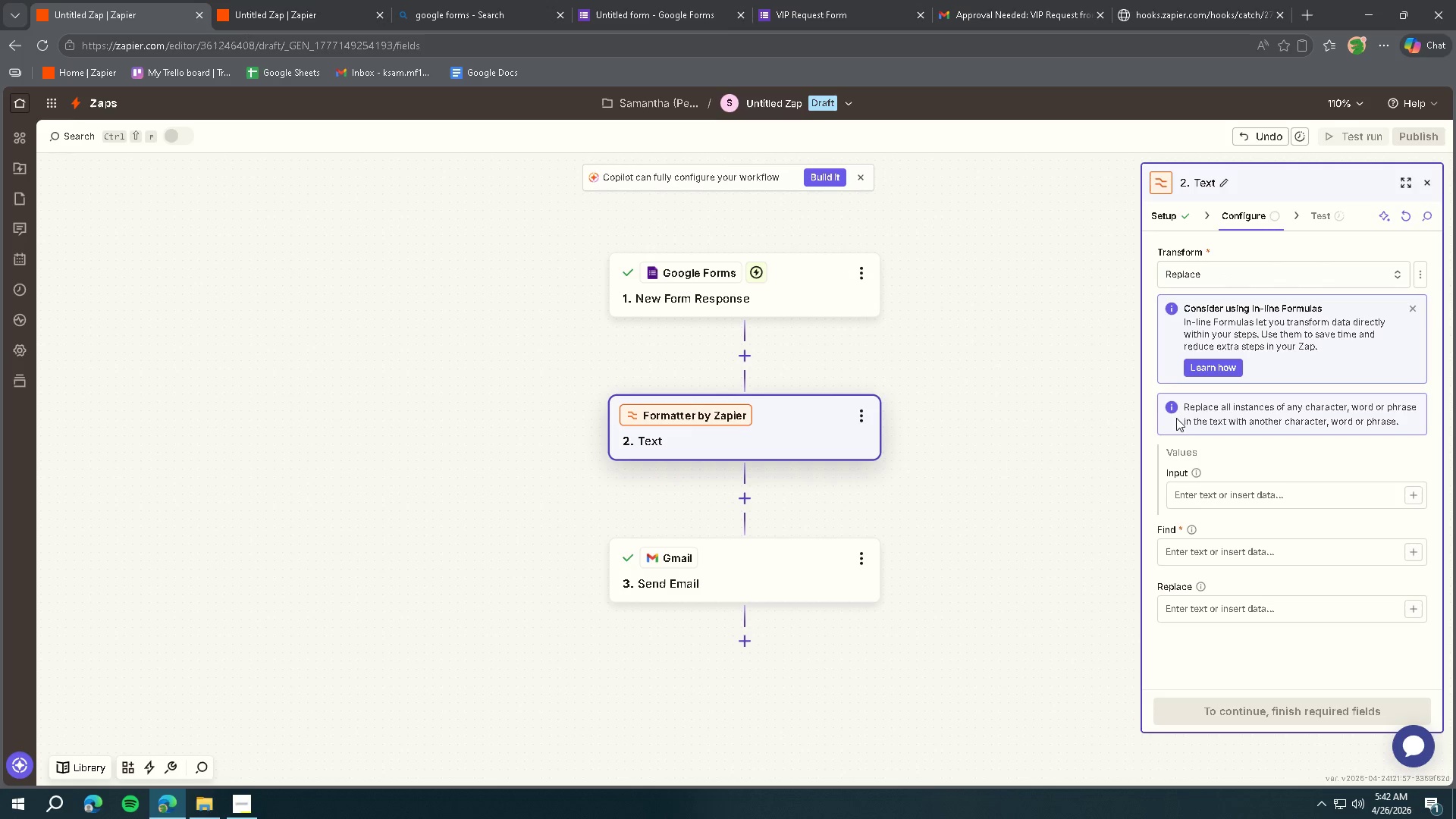 
left_click([1416, 500])
 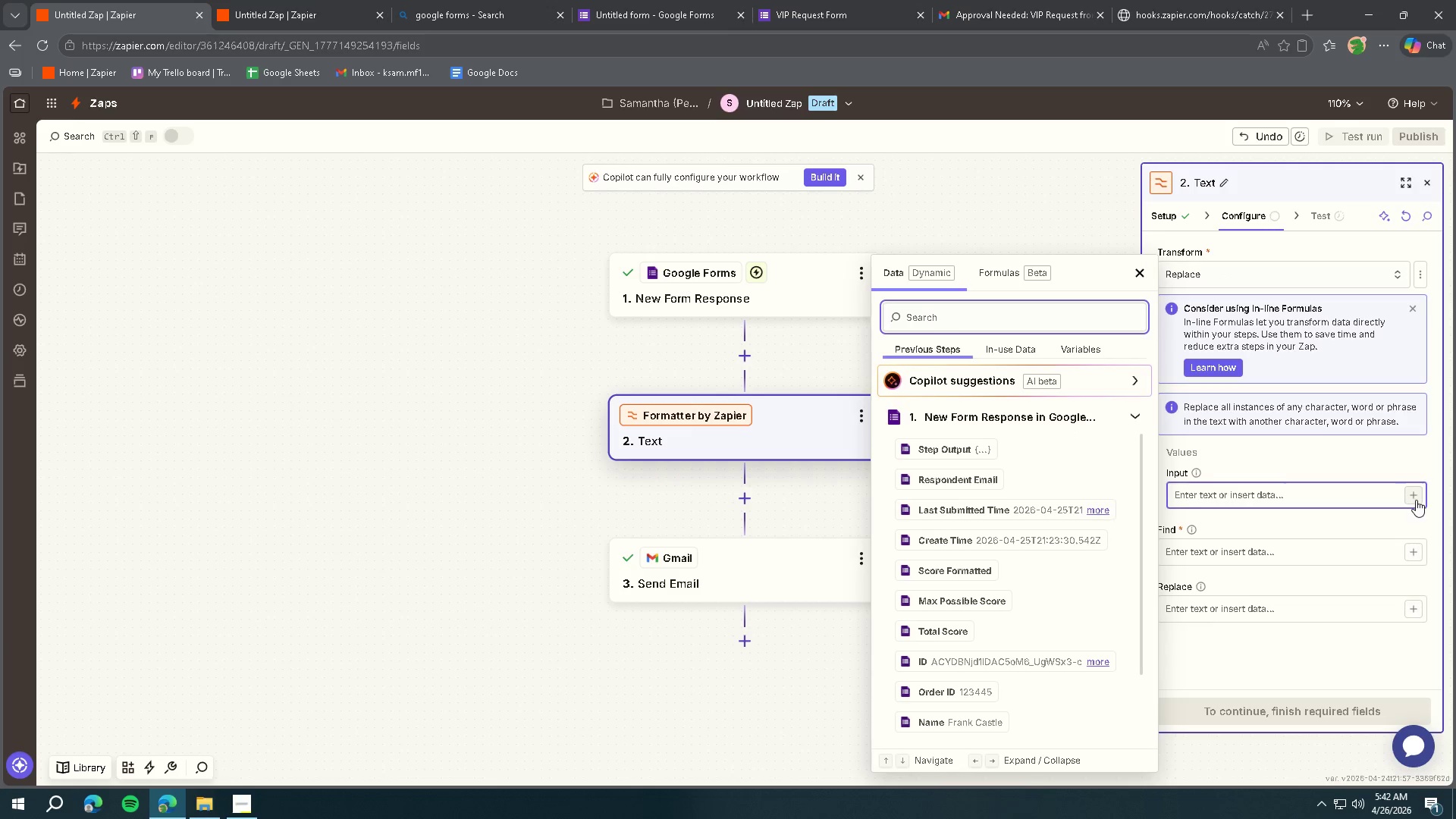 
scroll: coordinate [1075, 614], scroll_direction: down, amount: 8.0
 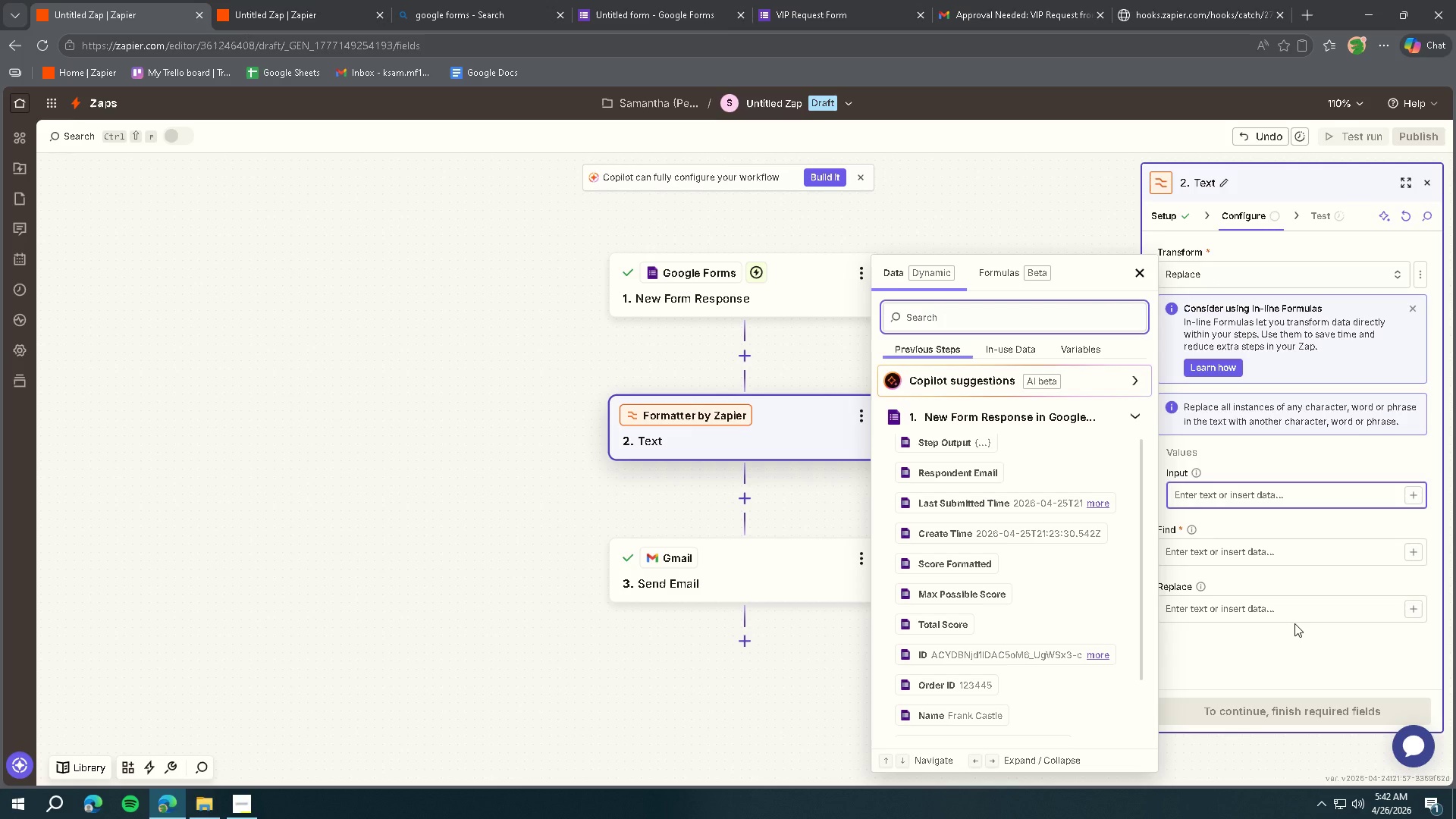 
wait(6.35)
 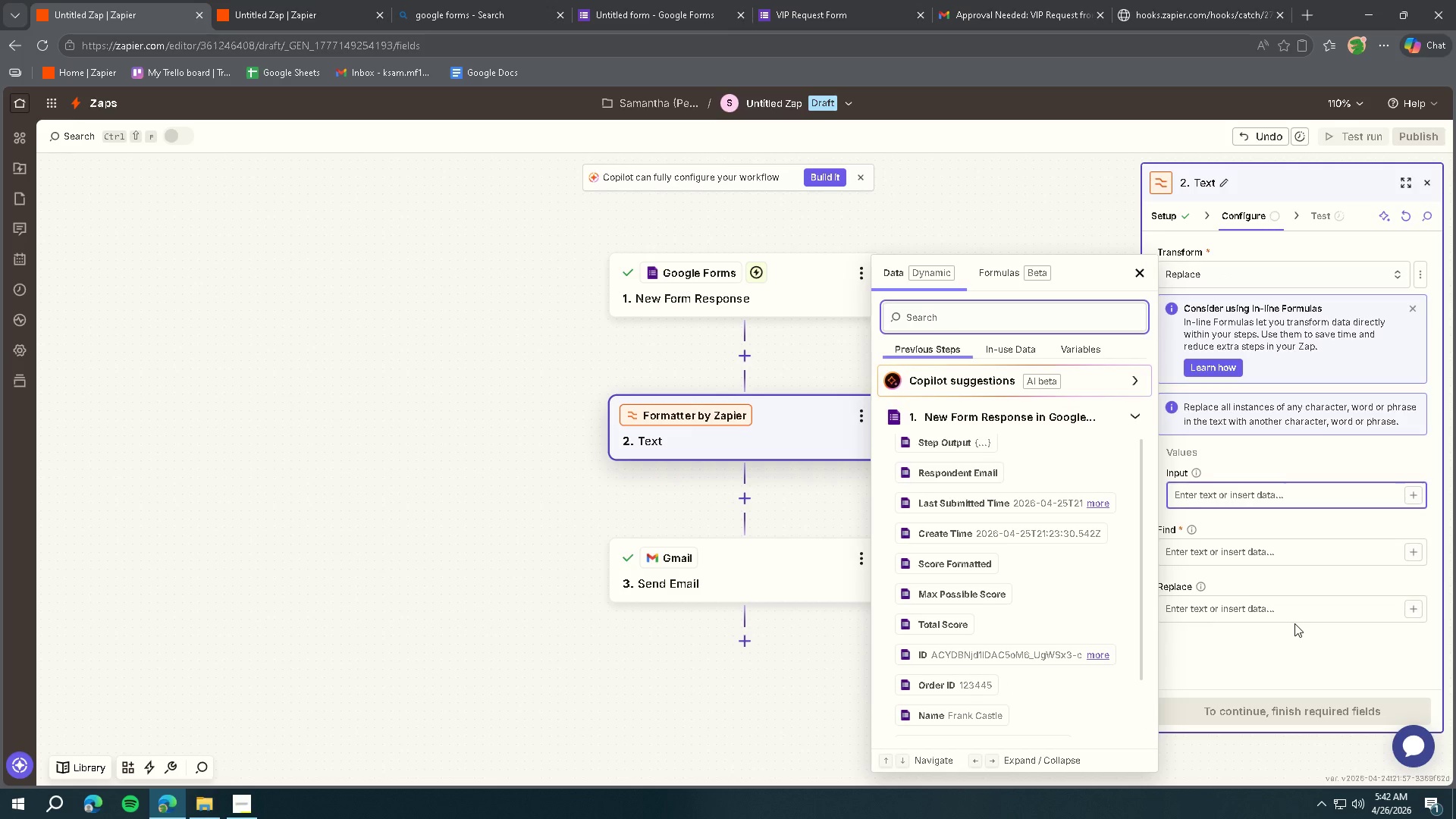 
left_click([956, 714])
 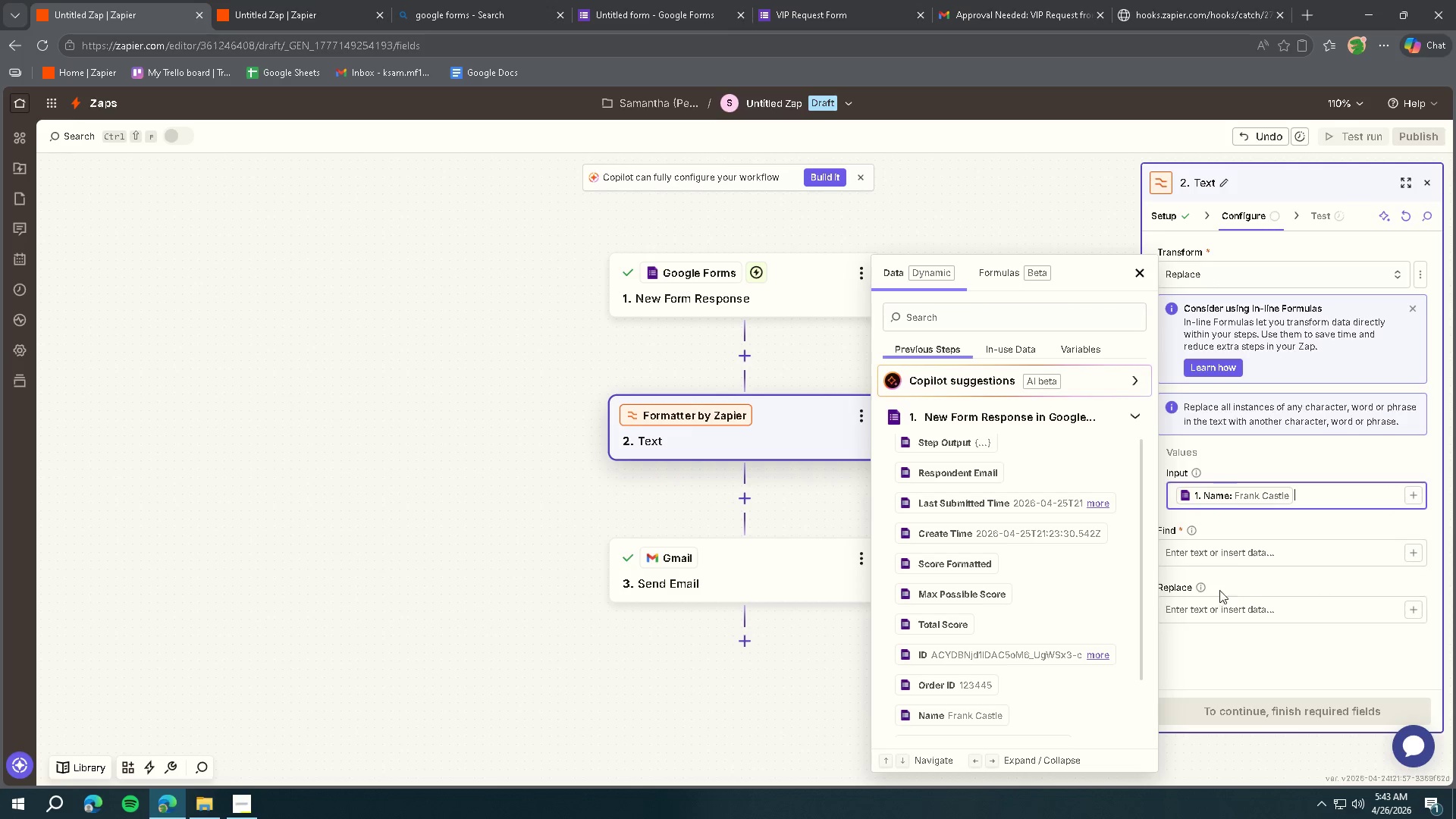 
left_click([1238, 548])
 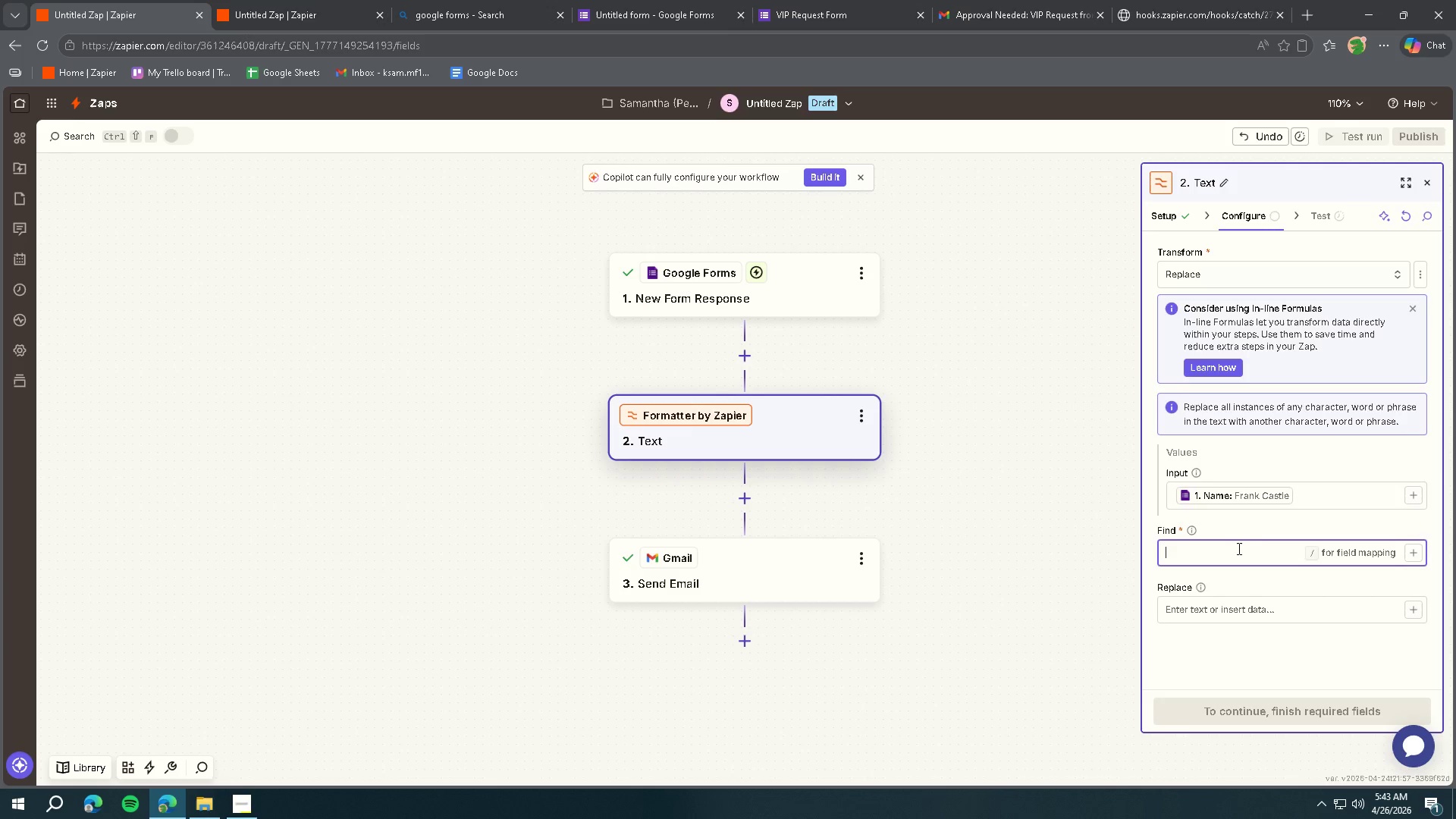 
wait(6.06)
 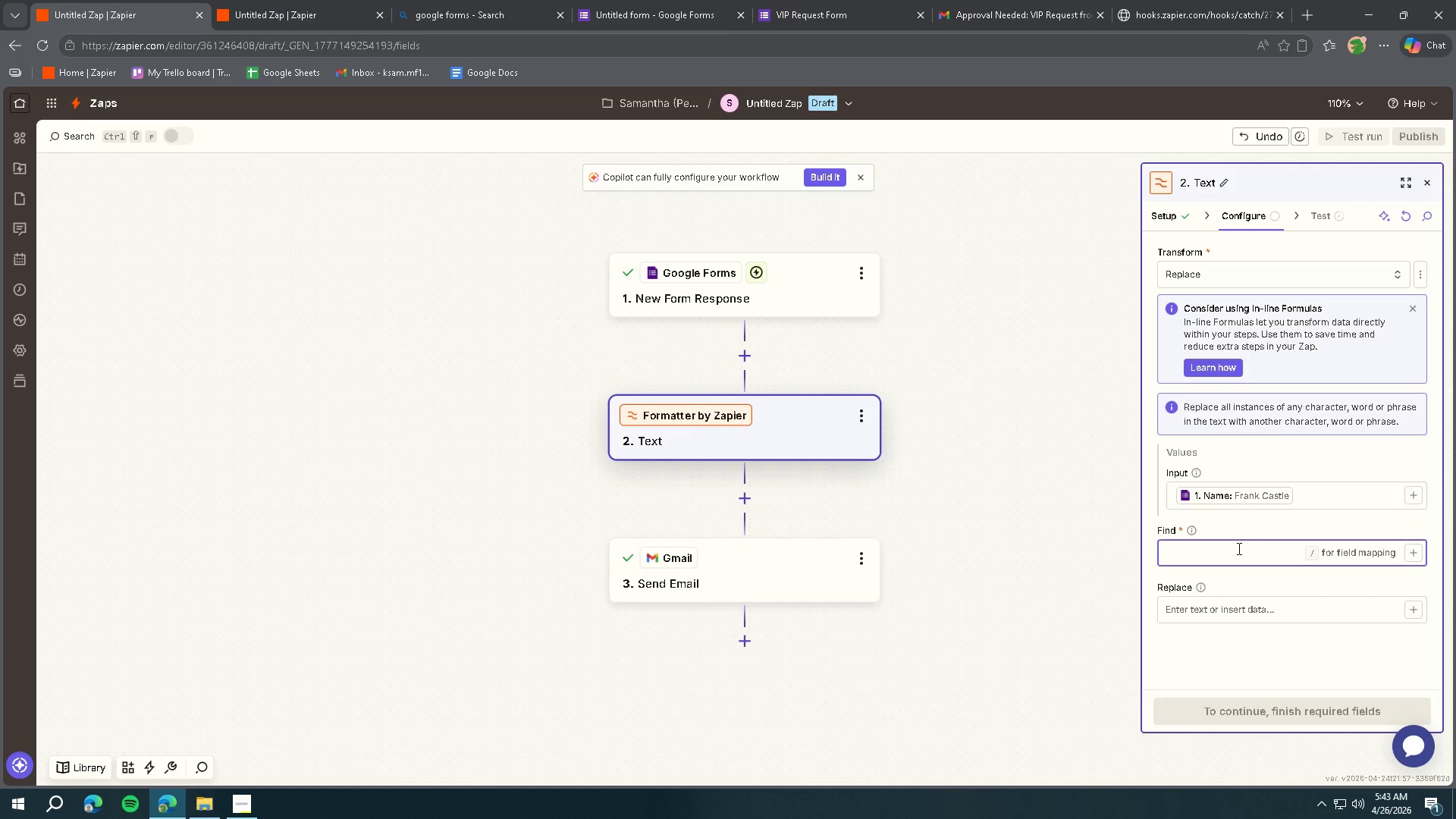 
key(Space)
 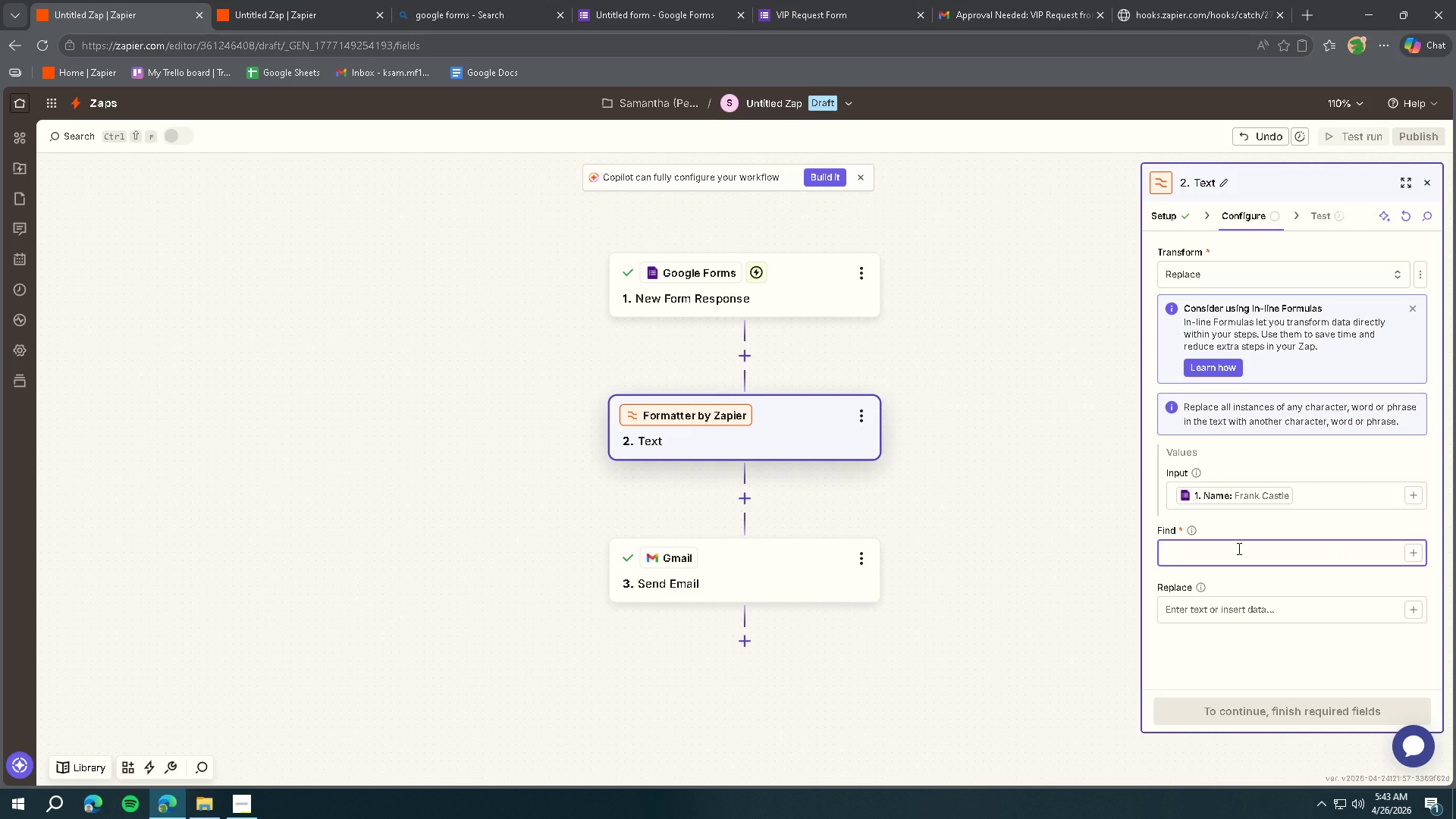 
key(Tab)
 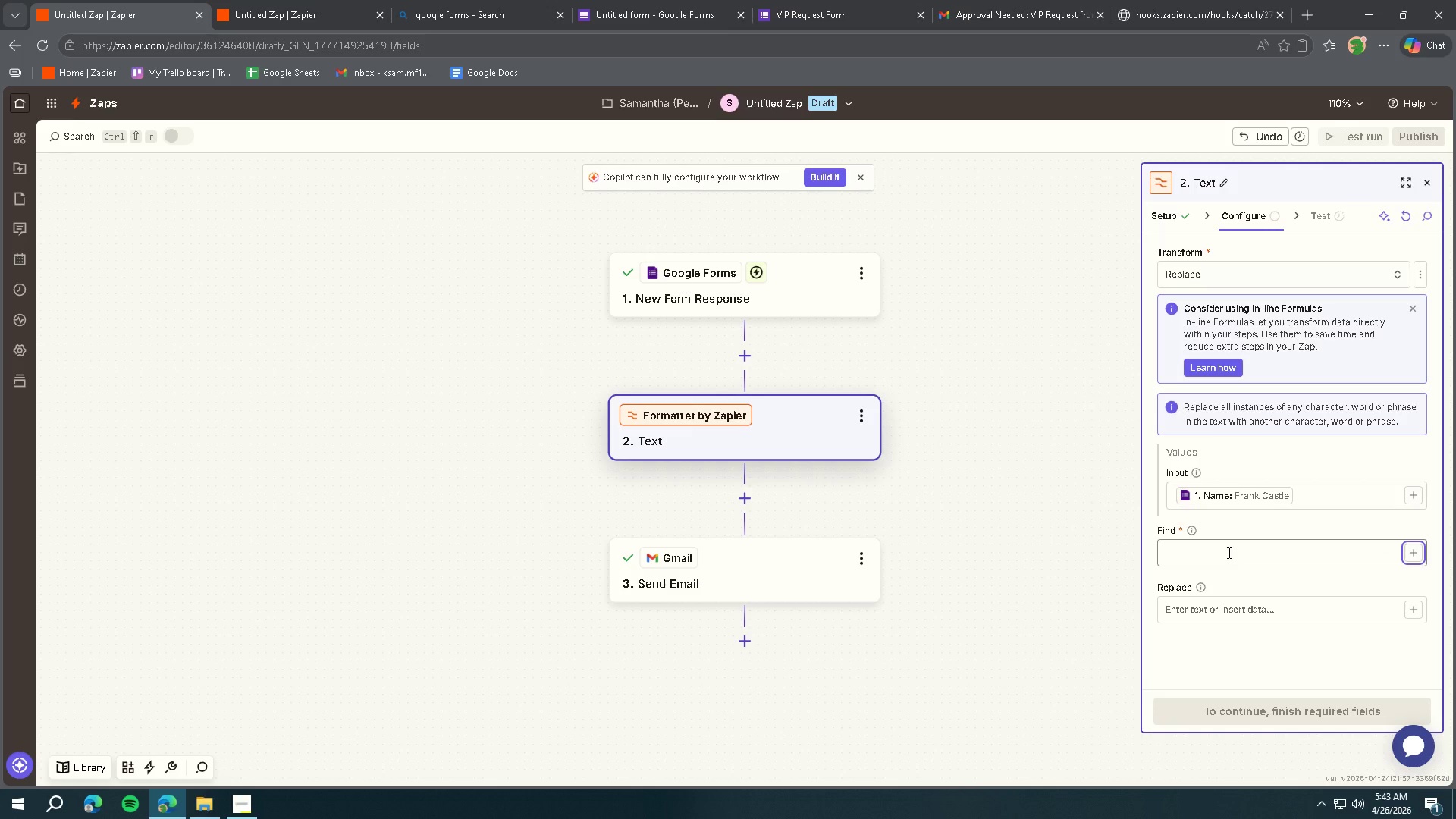 
left_click([1231, 606])
 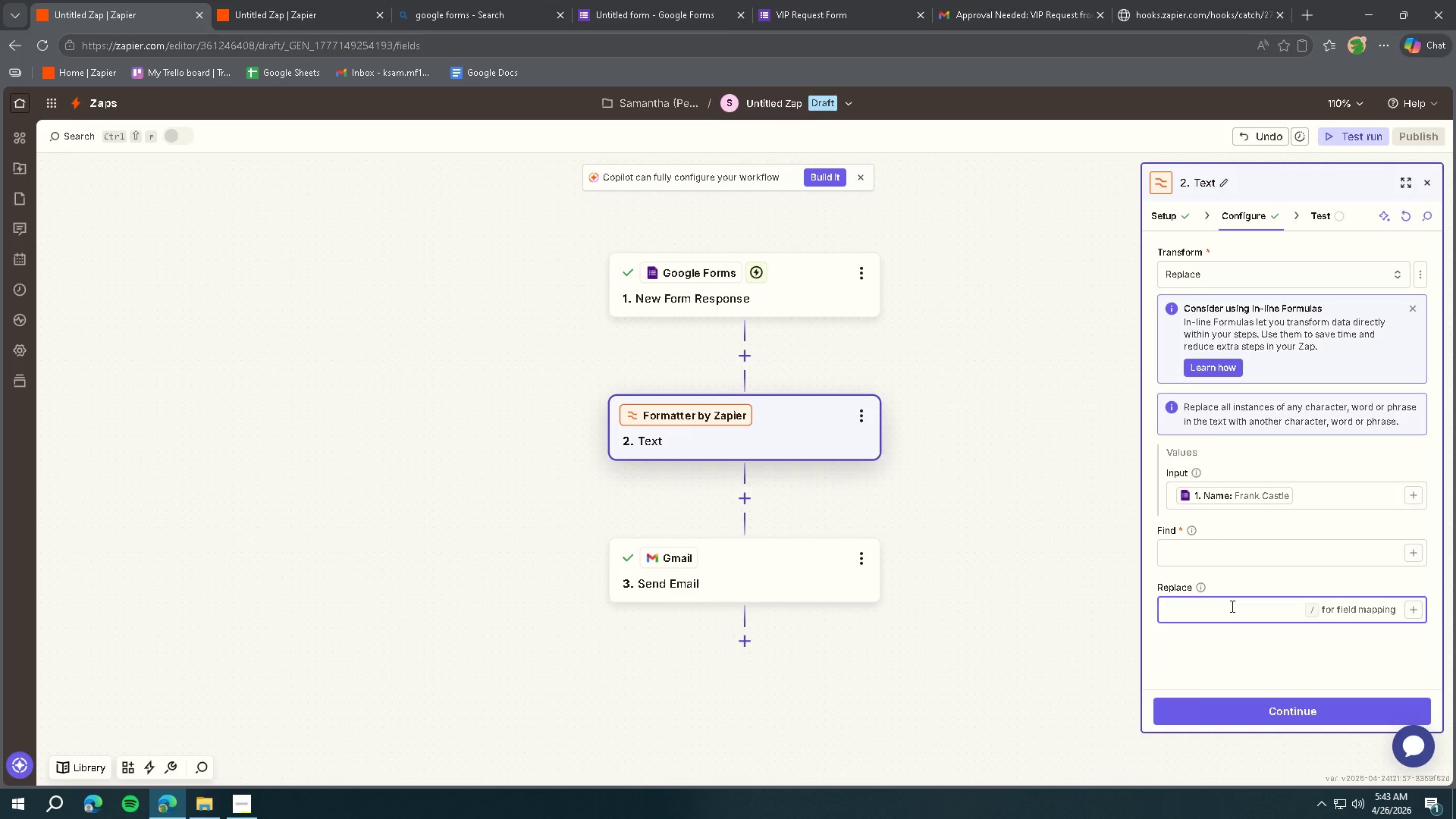 
key(ContextMenu)
 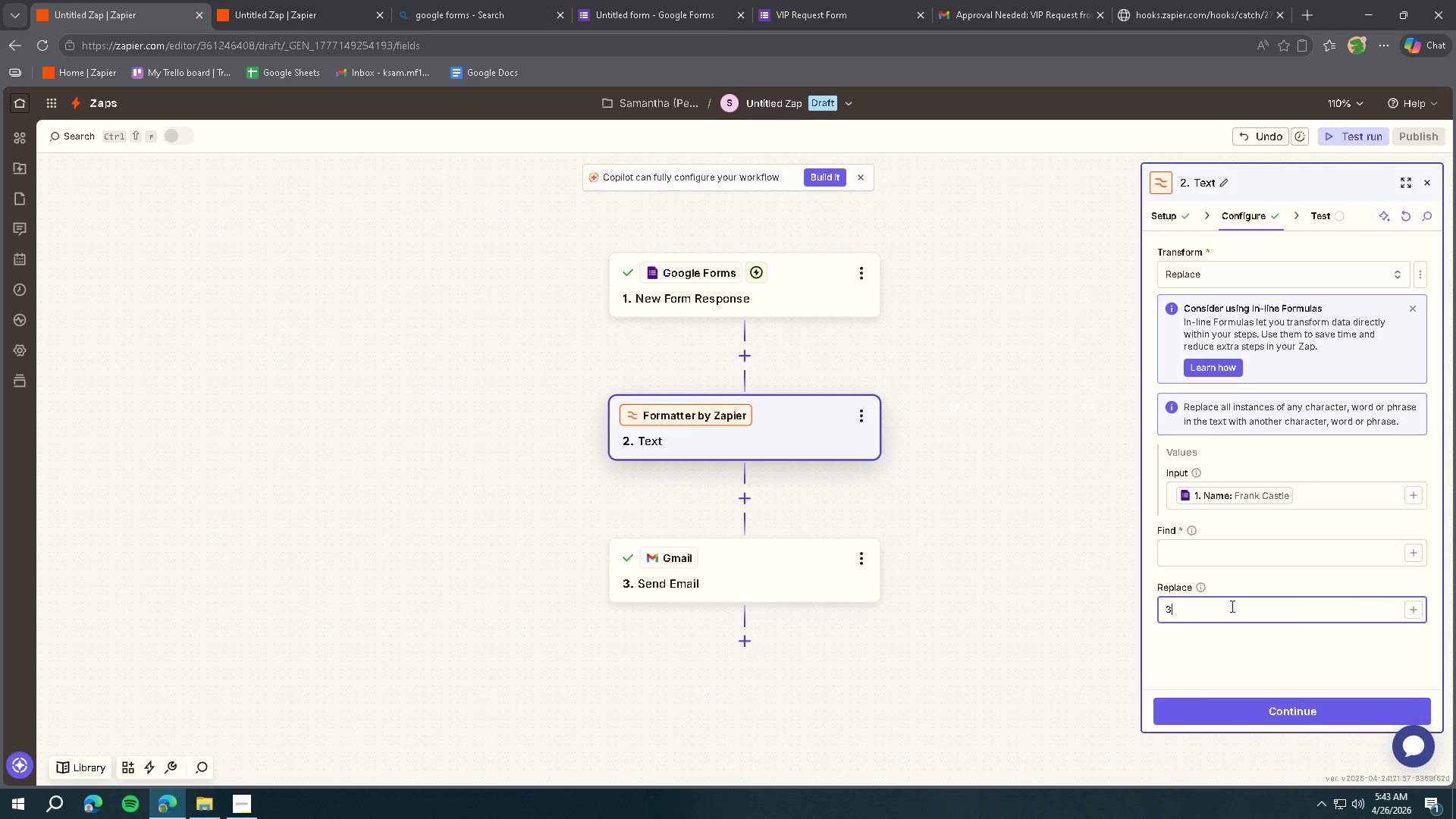 
key(3)
 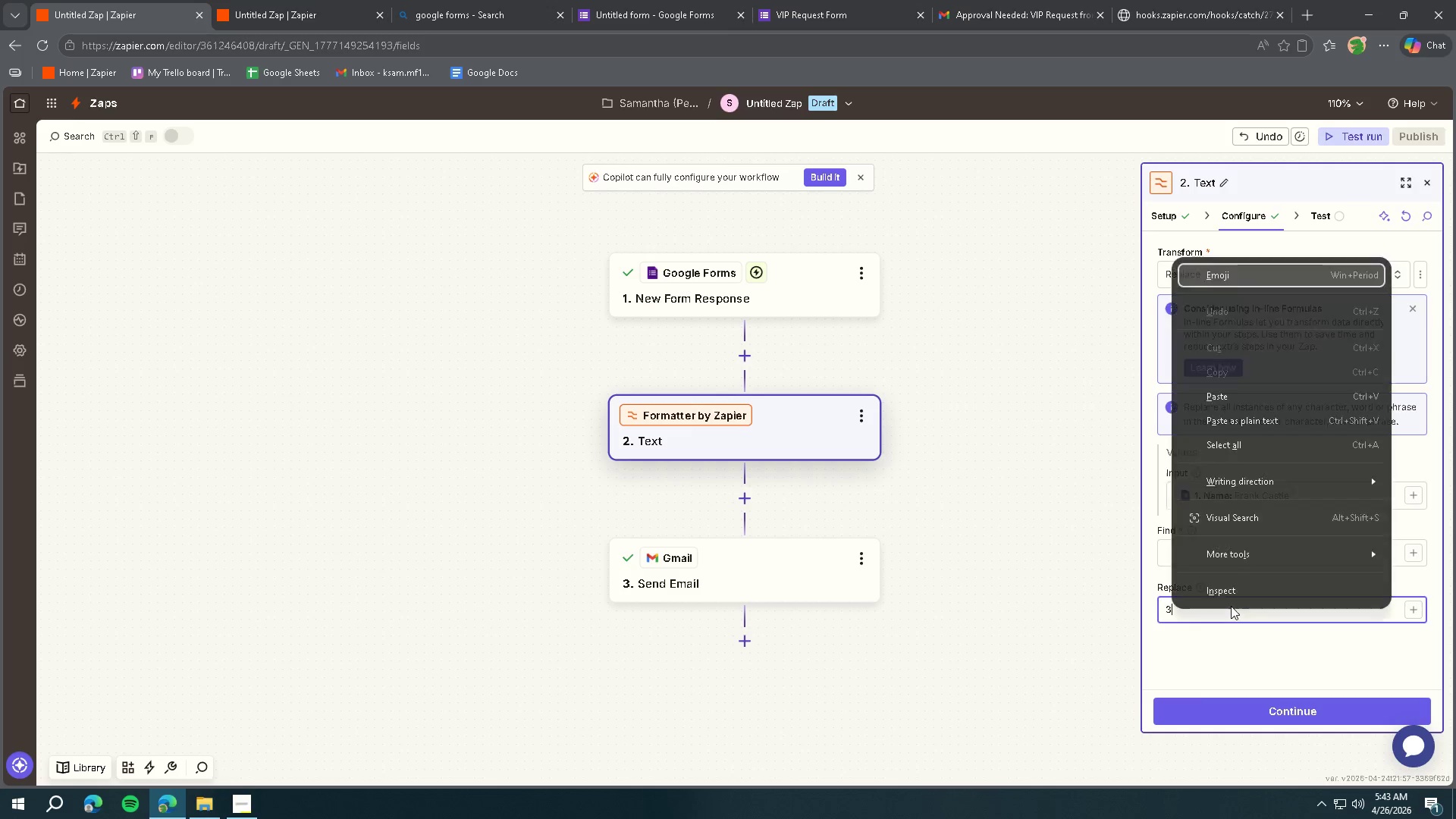 
key(Backspace)
 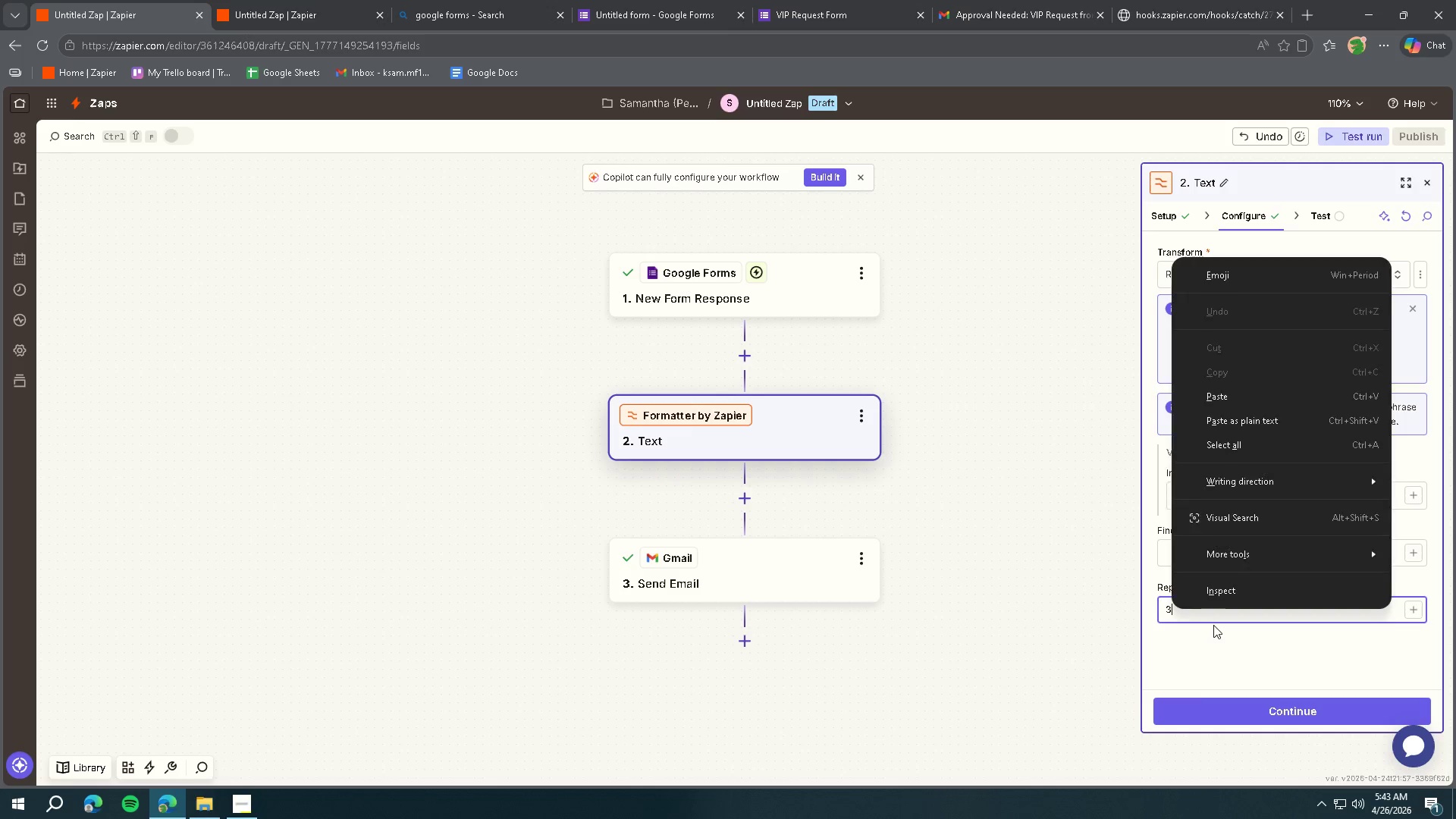 
double_click([1212, 617])
 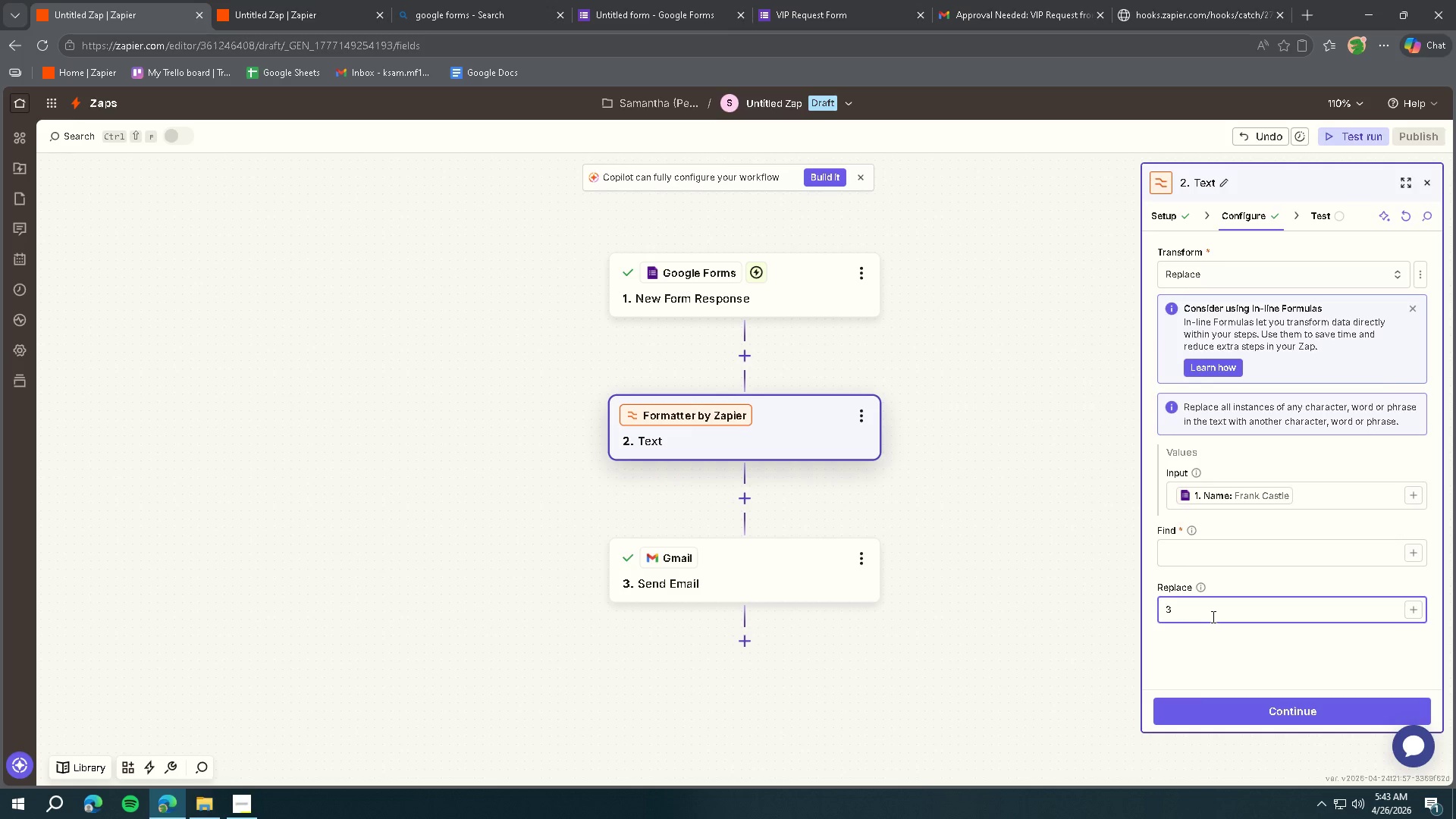 
key(Backspace)
type(%20)
 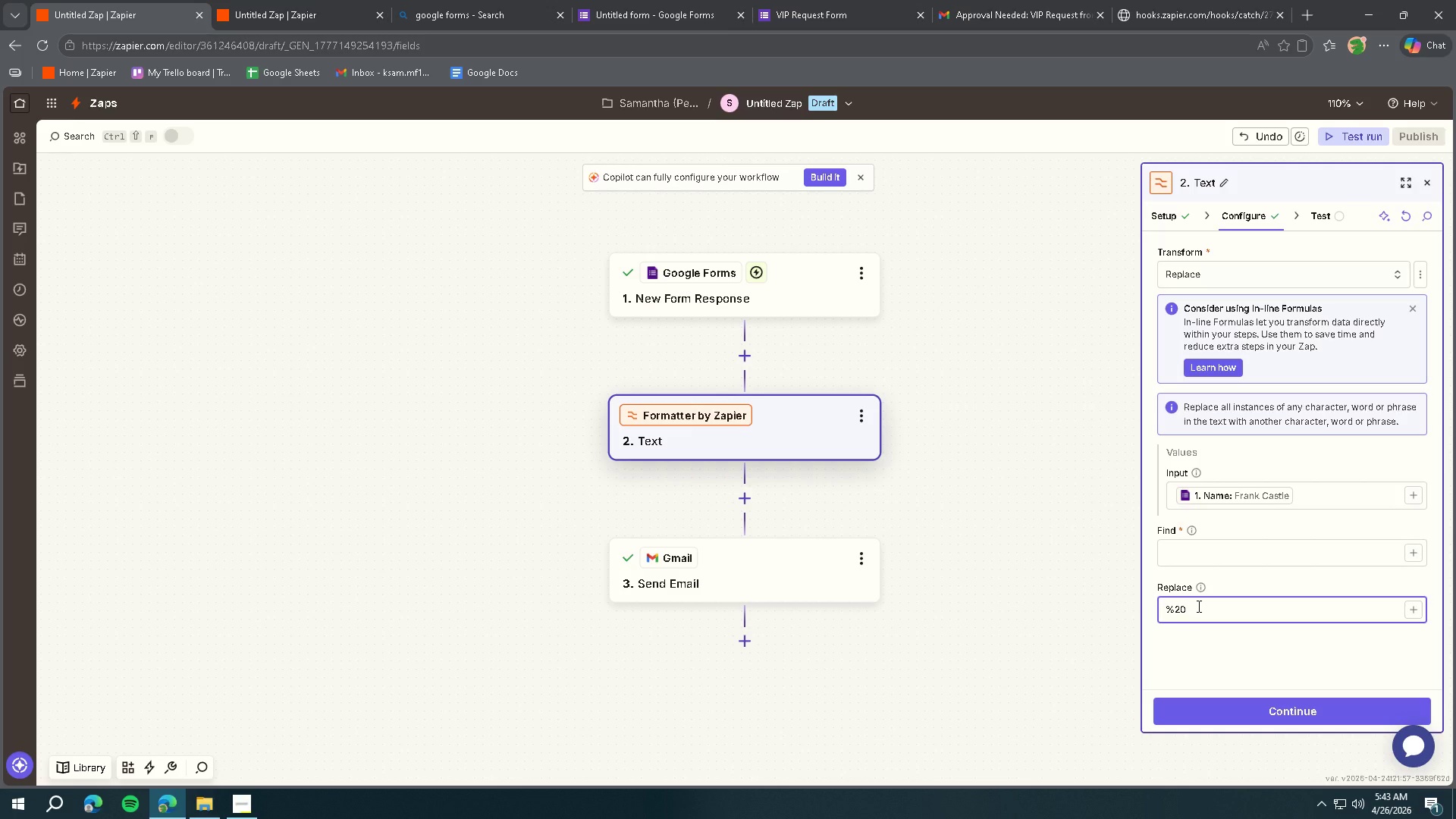 
wait(10.72)
 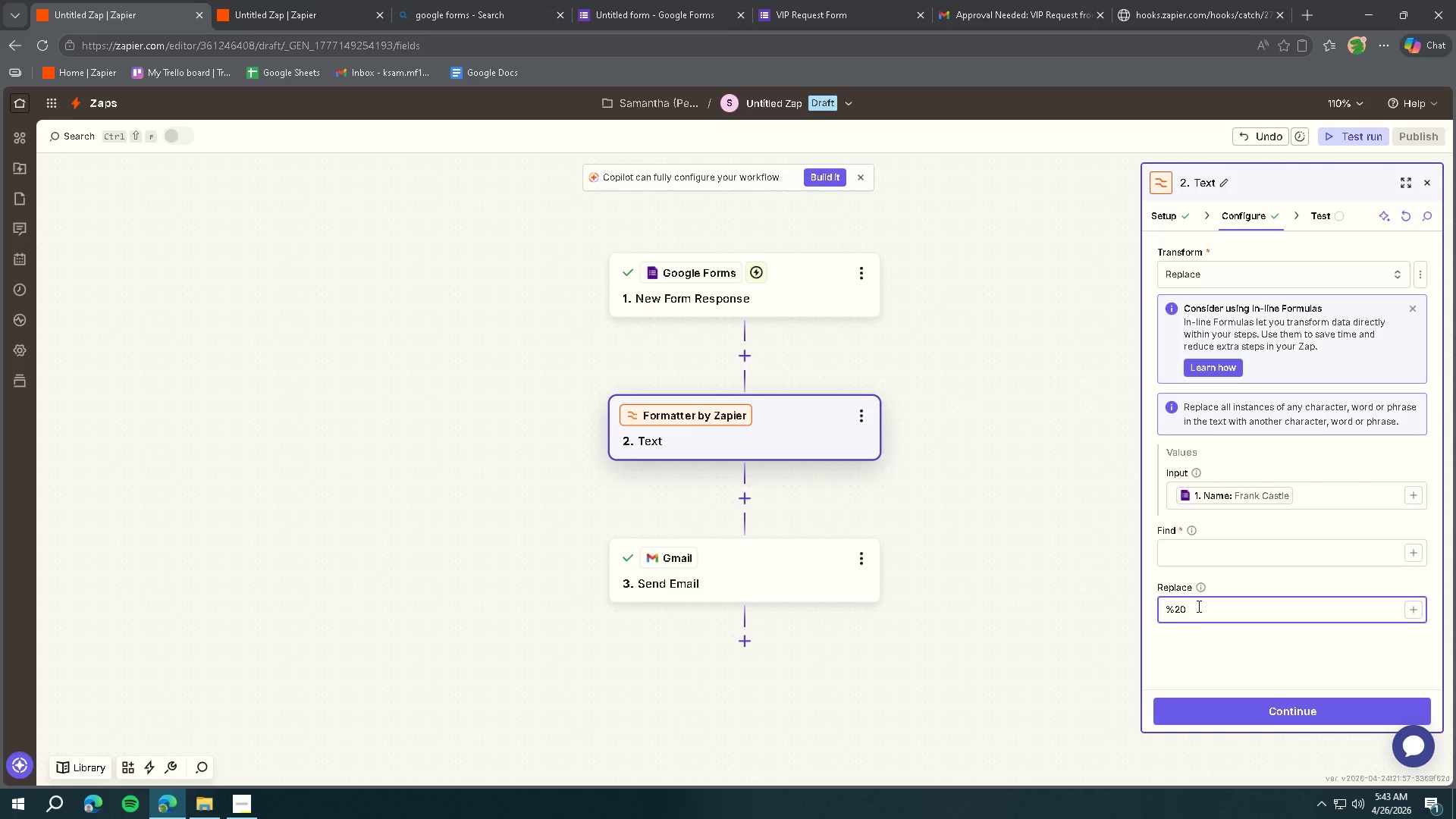 
left_click([1244, 717])
 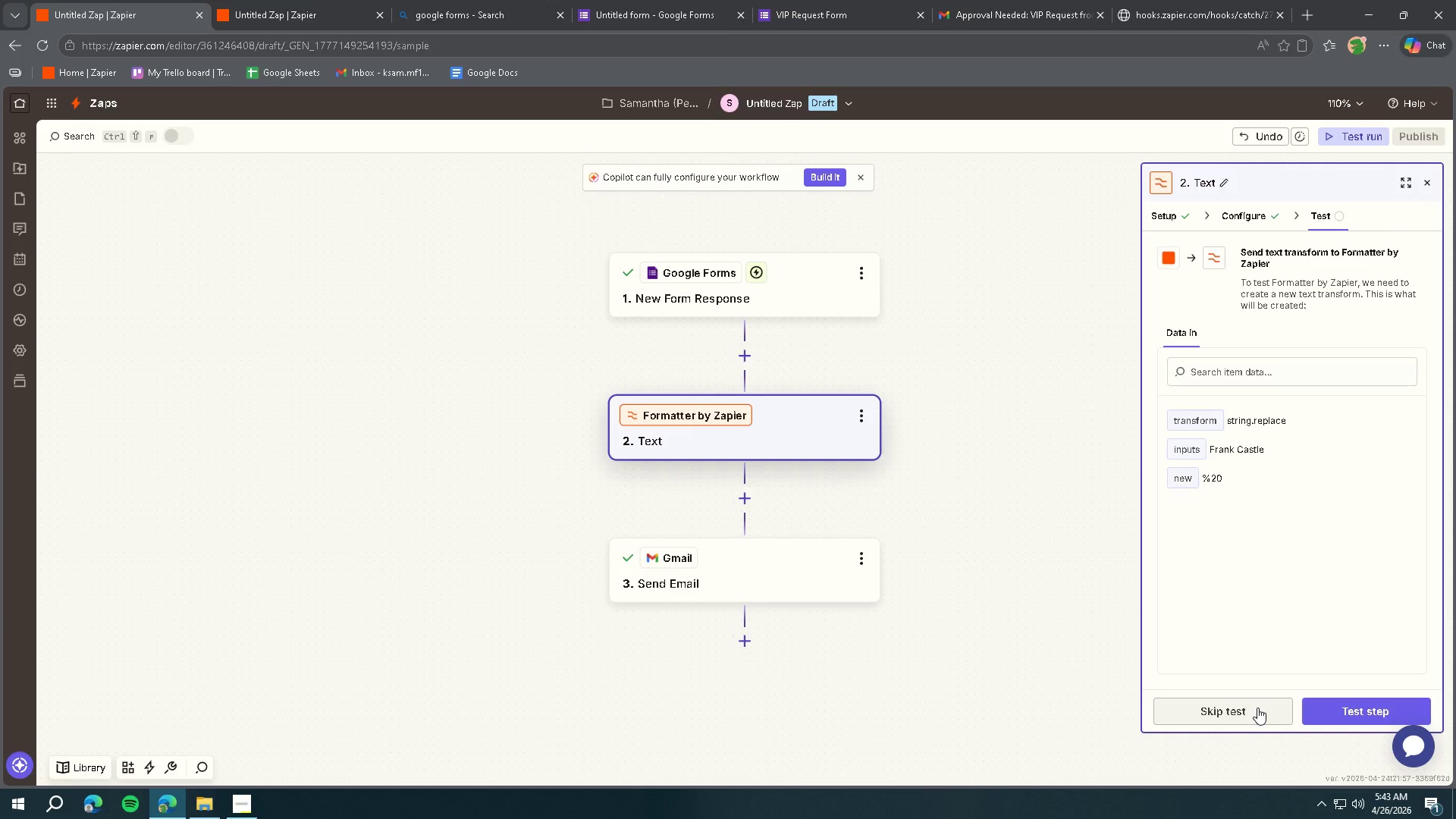 
left_click([1323, 710])
 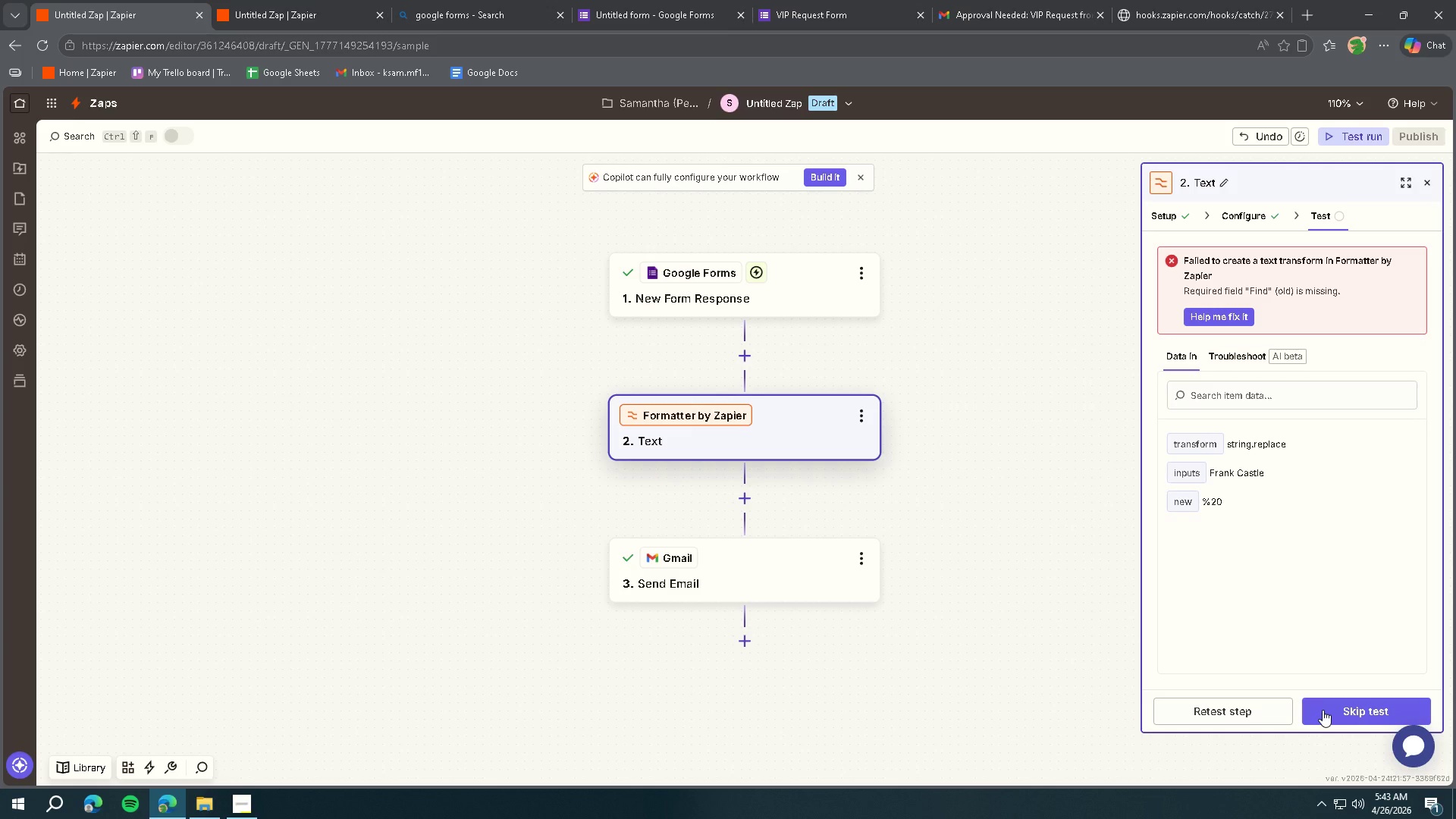 
left_click([1238, 213])
 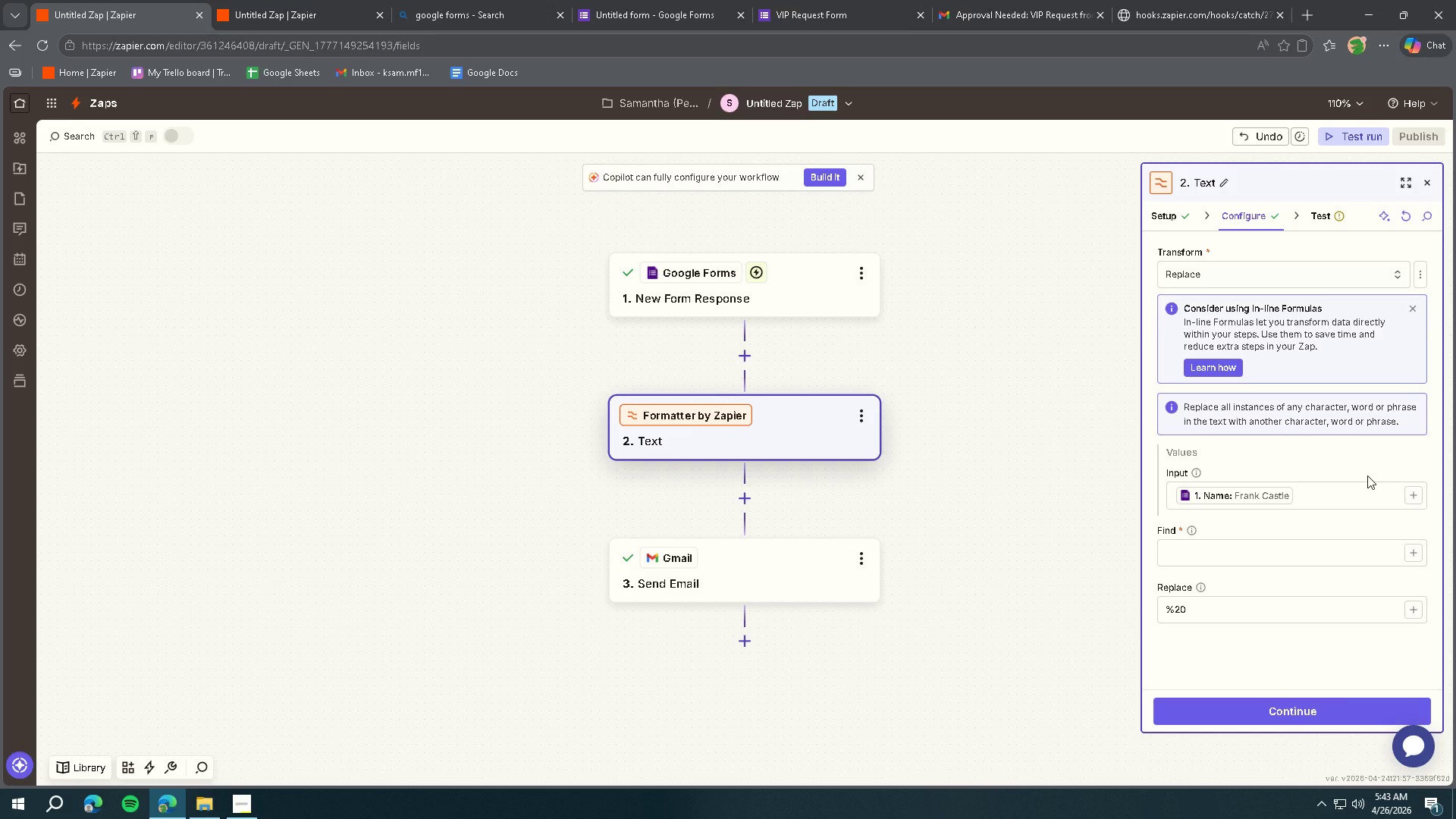 
wait(6.61)
 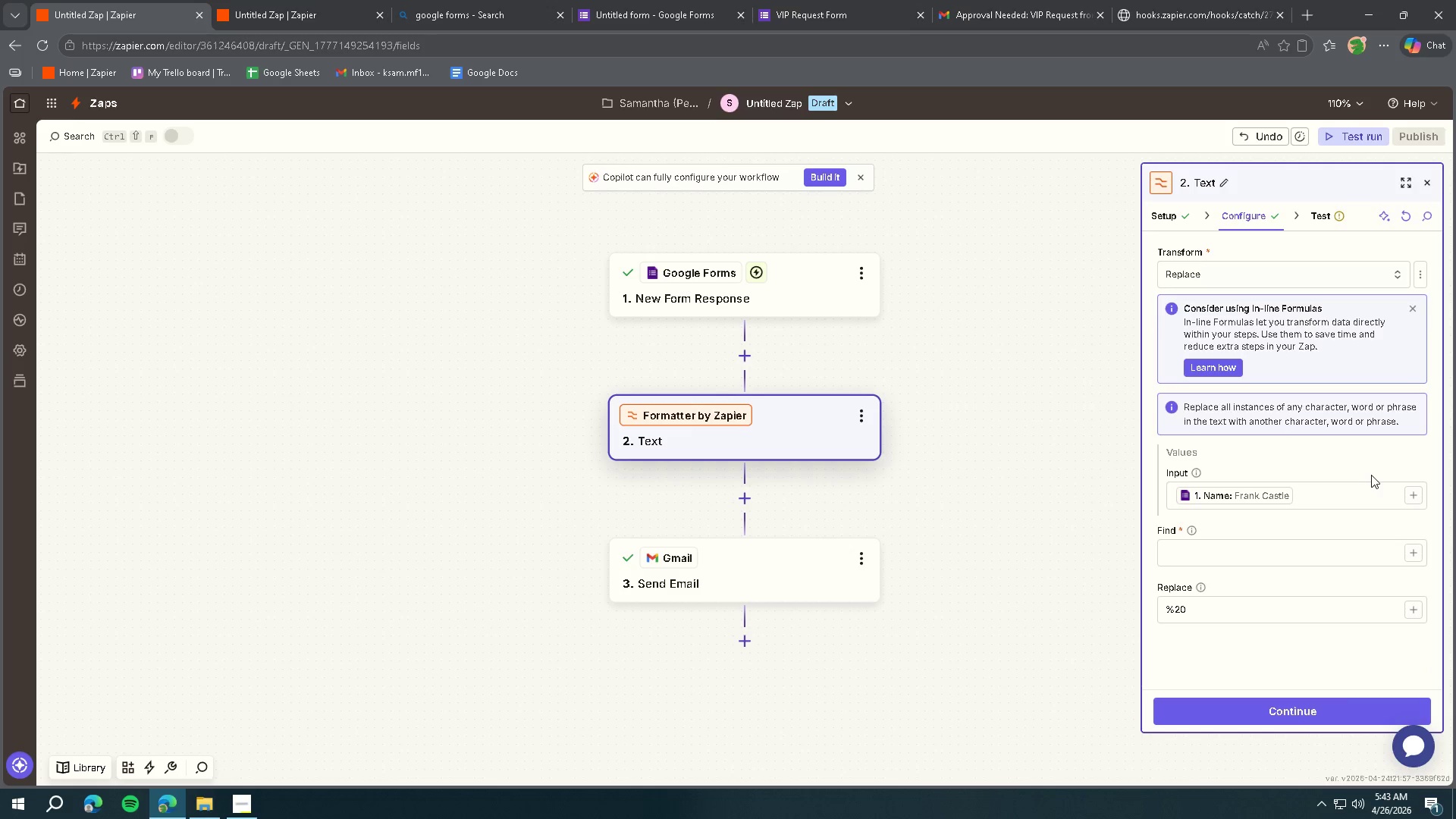 
left_click([861, 422])
 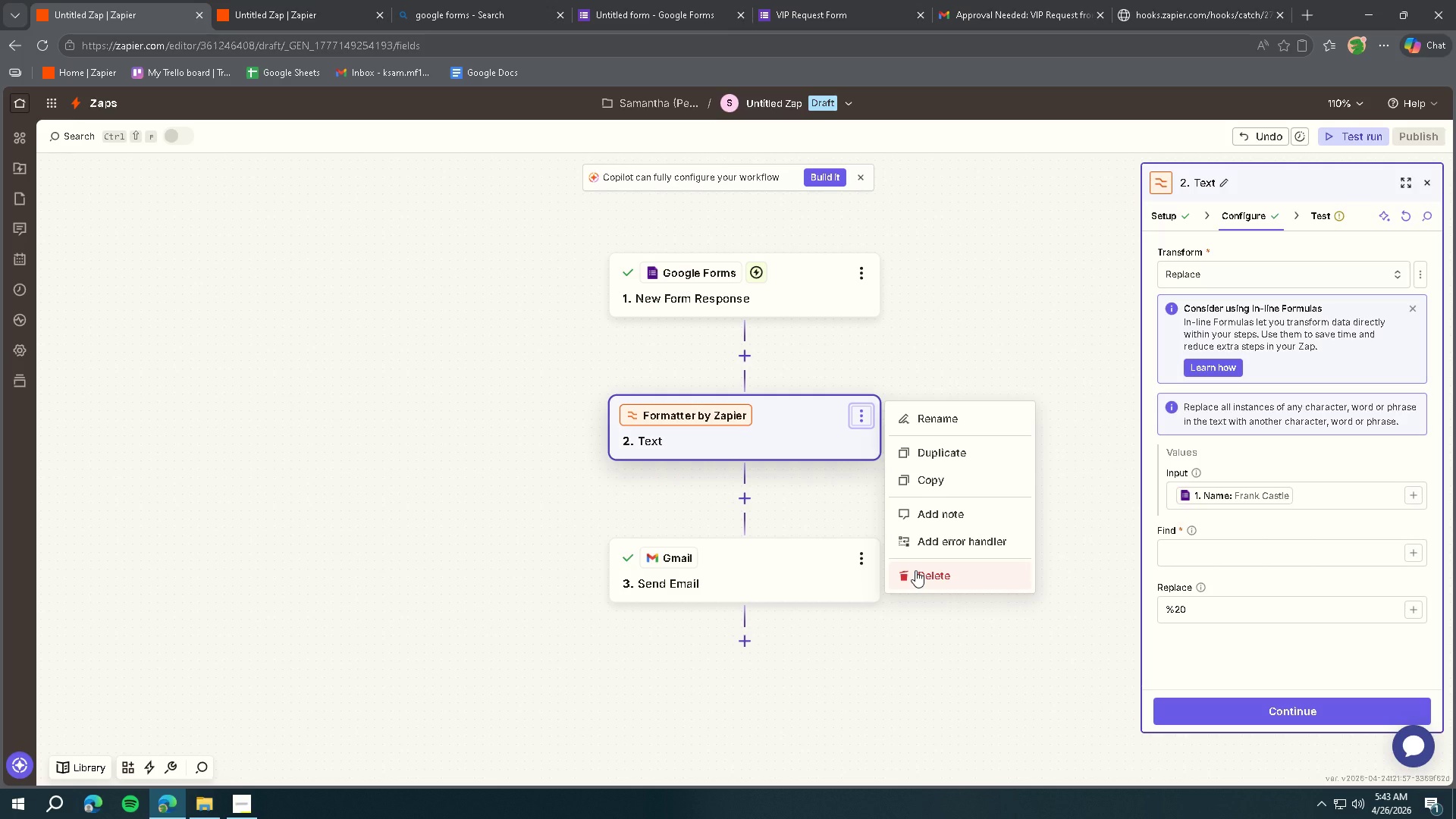 
left_click([819, 493])
 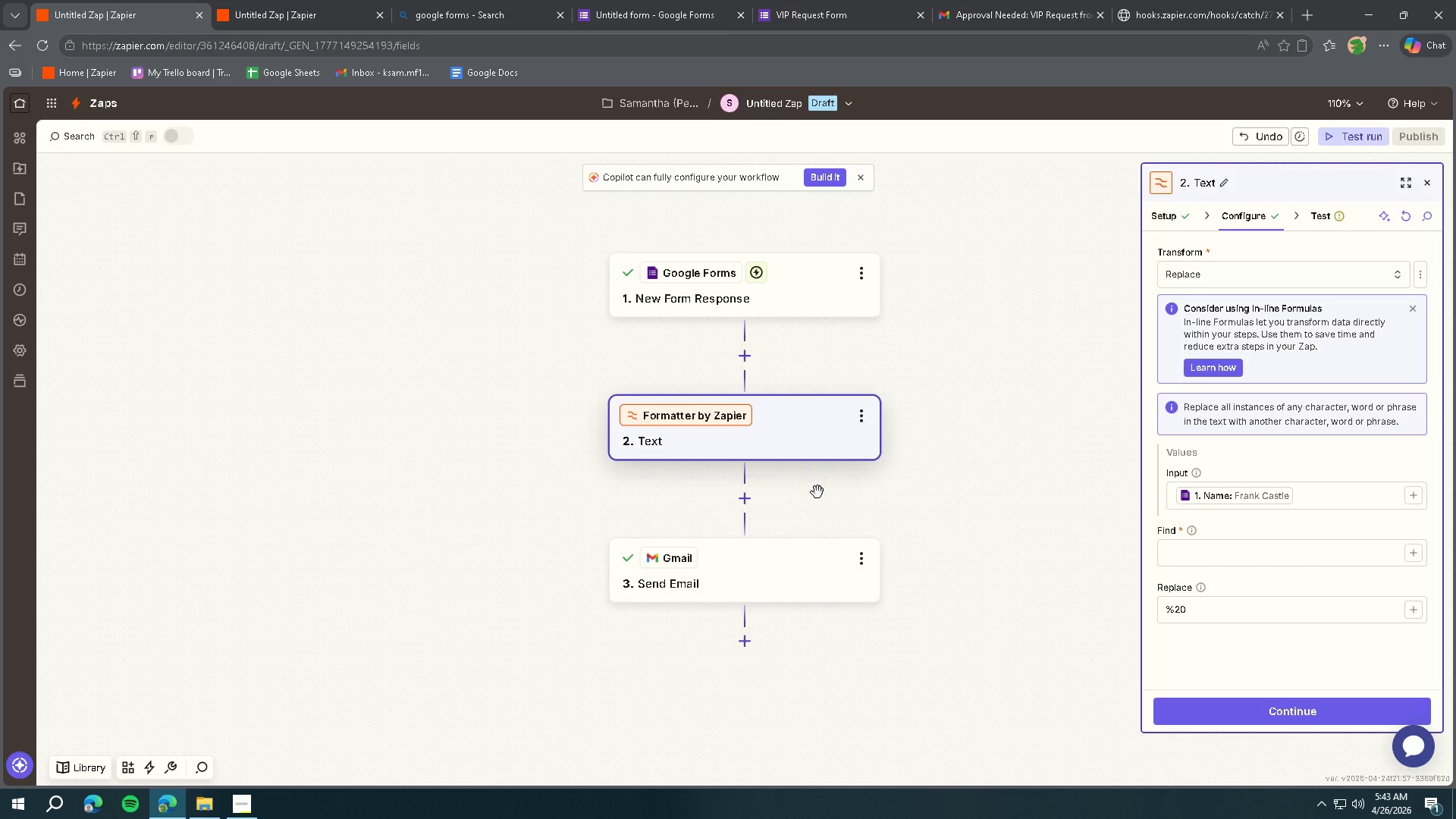 
wait(5.91)
 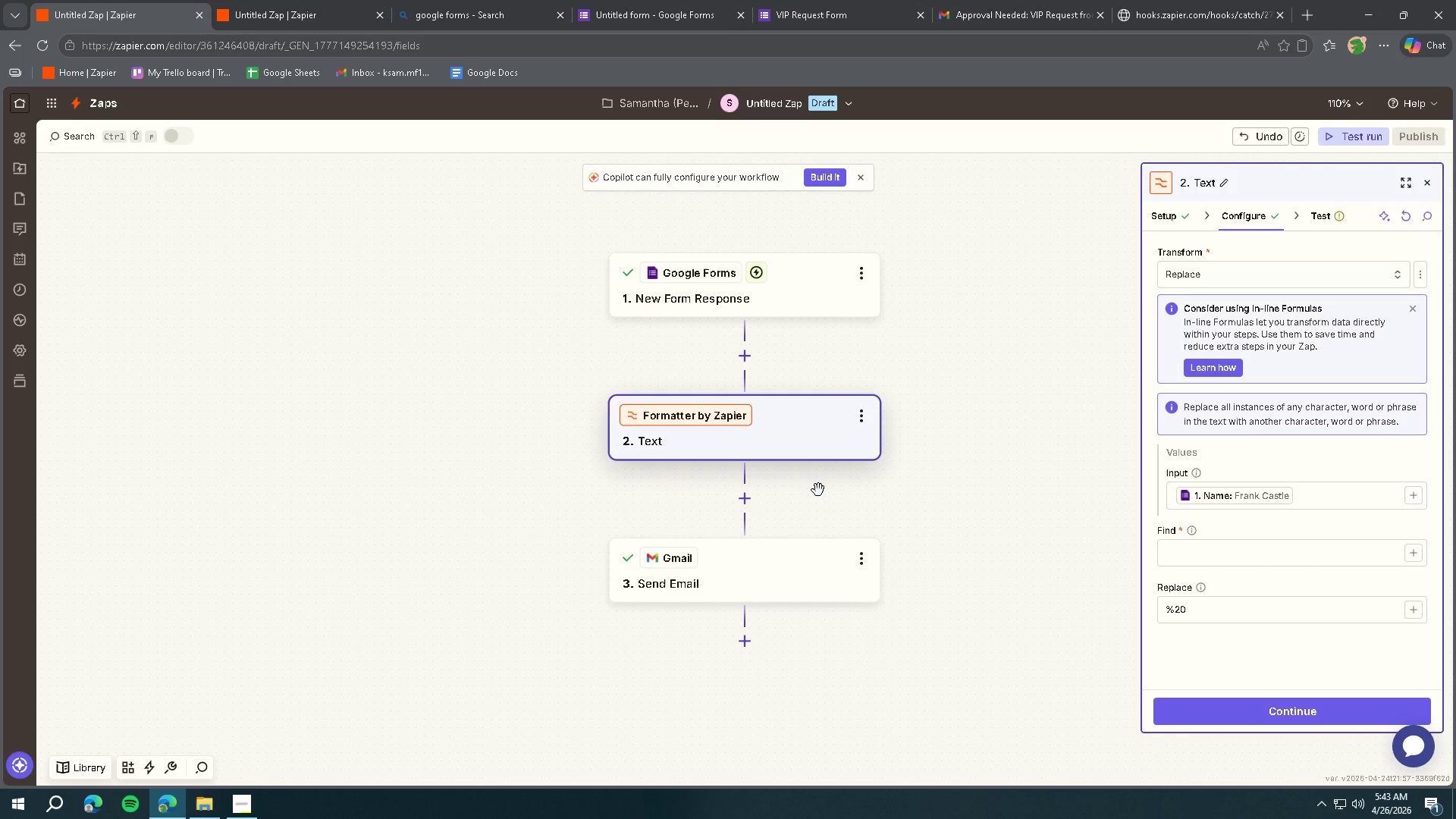 
scroll: coordinate [827, 504], scroll_direction: down, amount: 5.0
 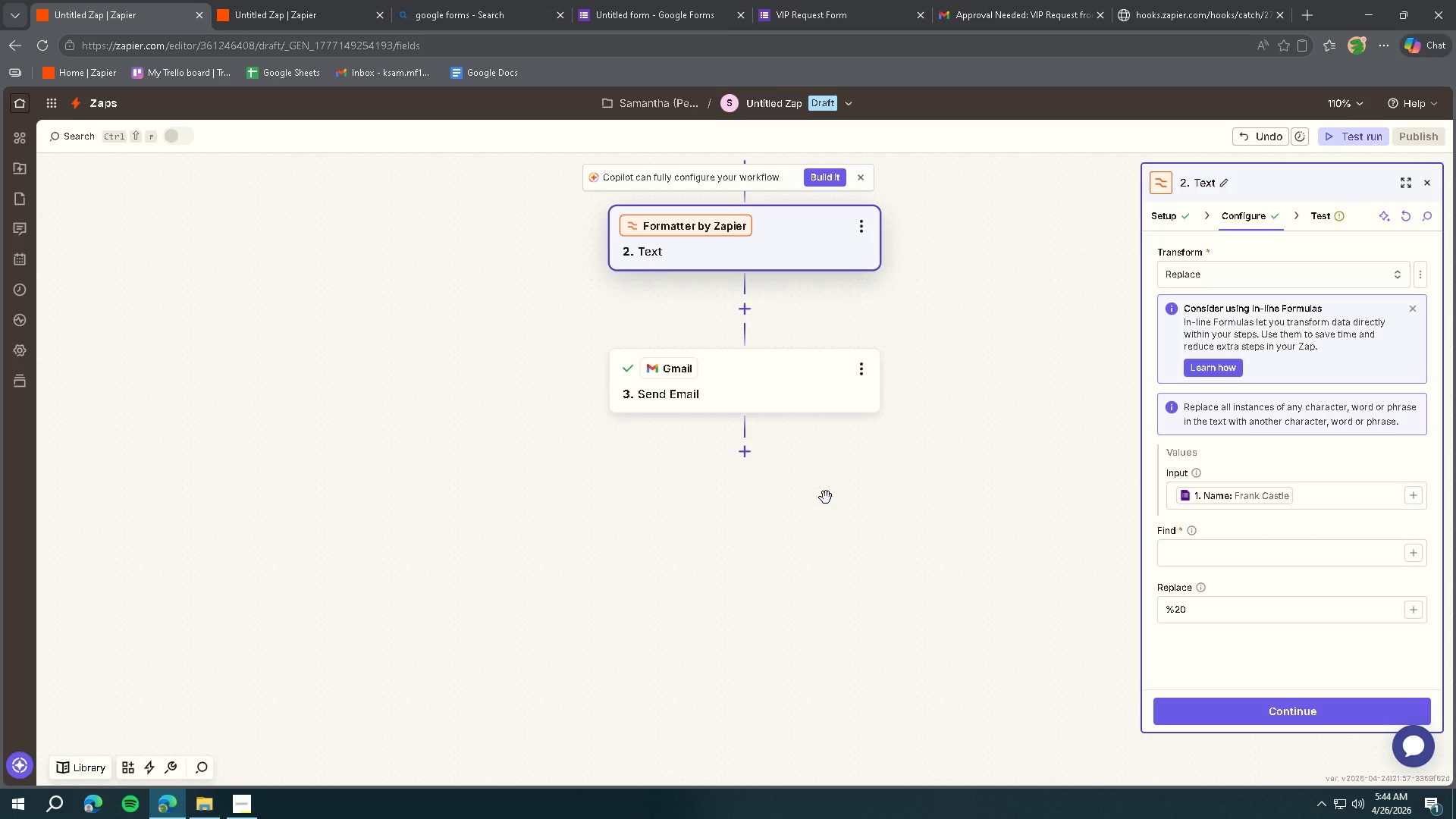 
wait(22.65)
 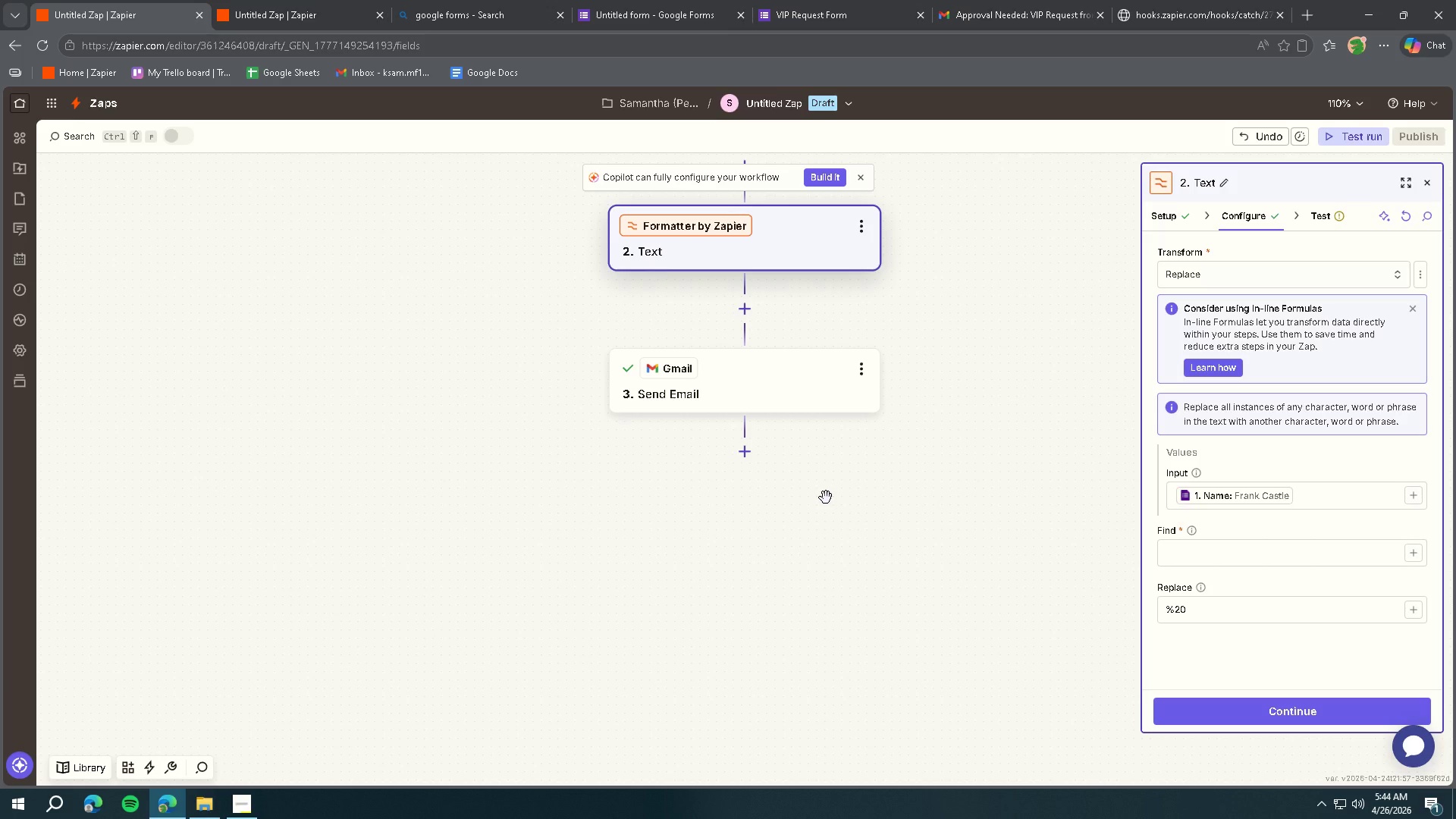 
left_click([727, 376])
 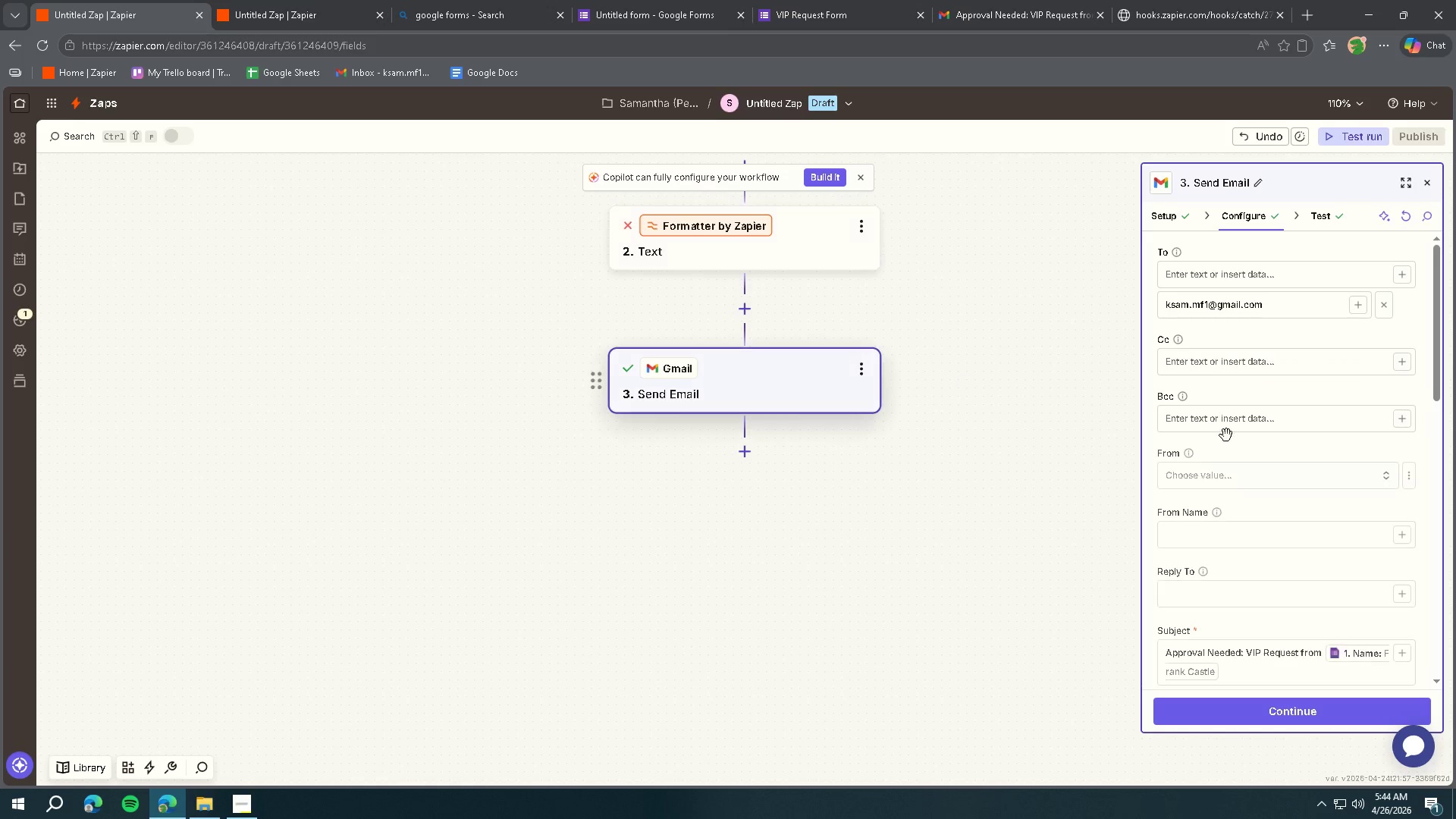 
scroll: coordinate [1341, 392], scroll_direction: down, amount: 8.0
 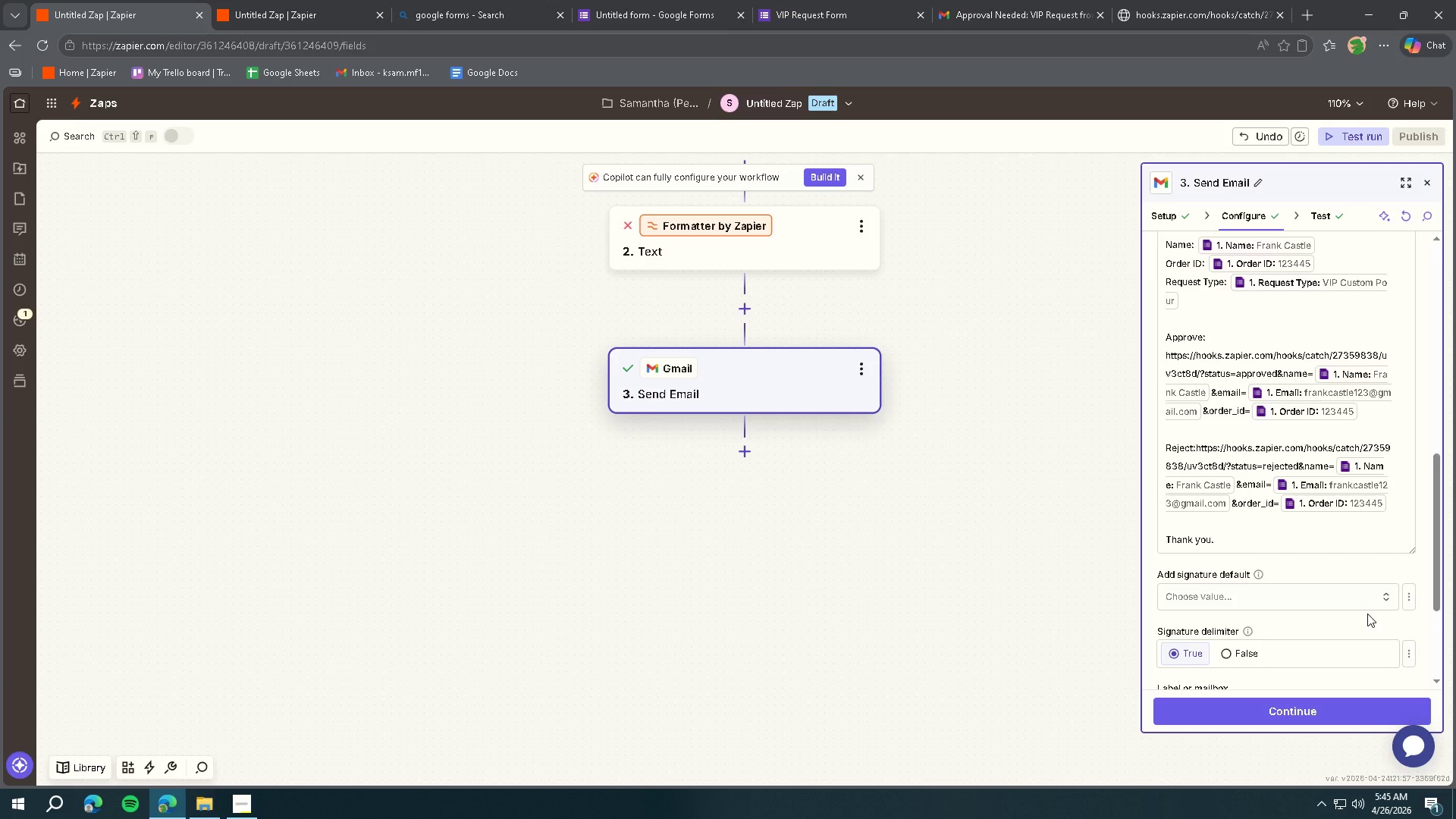 
wait(66.67)
 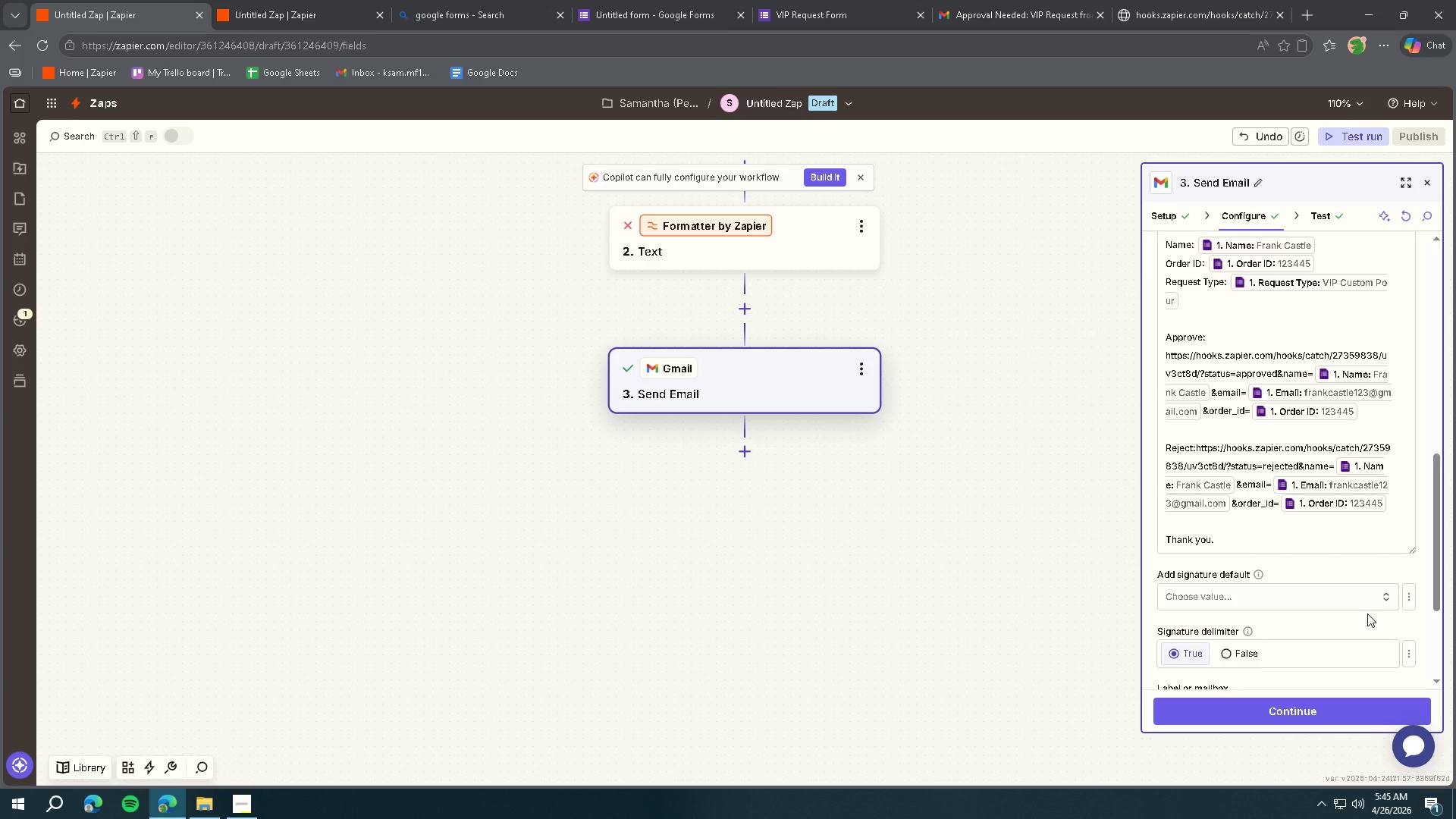 
scroll: coordinate [799, 483], scroll_direction: up, amount: 5.0
 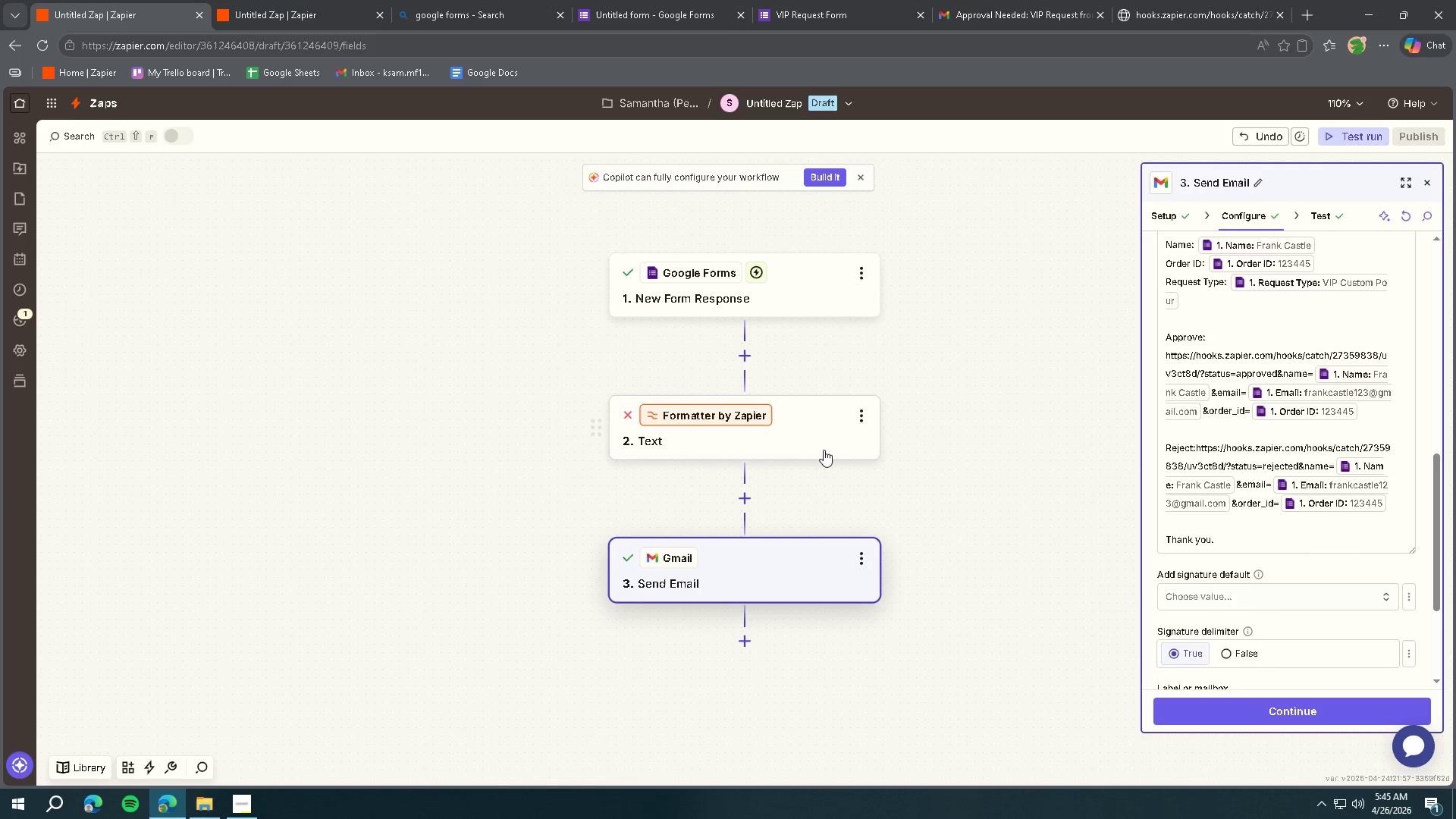 
left_click([822, 449])
 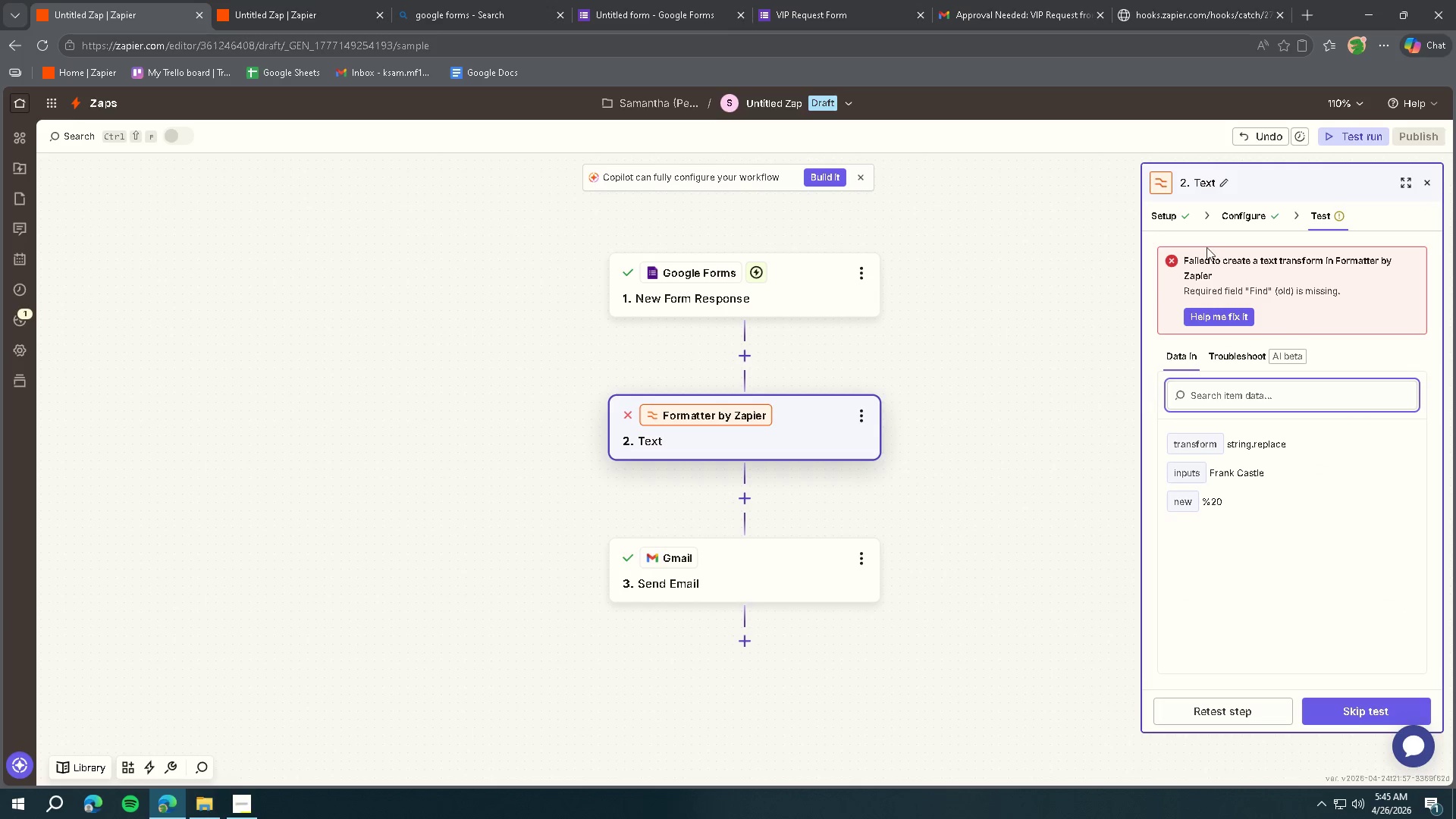 
double_click([1172, 217])
 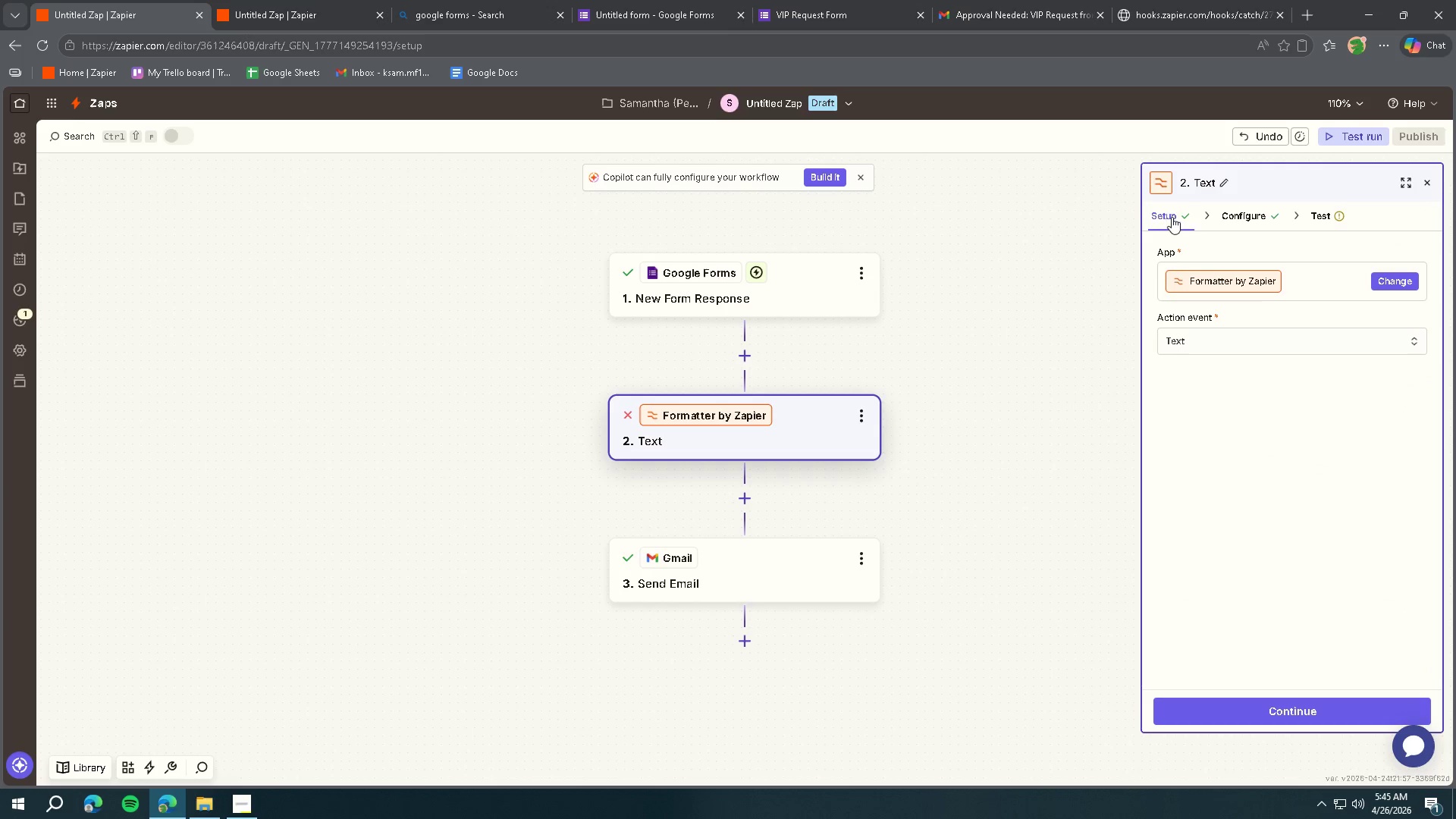 
left_click([1232, 216])
 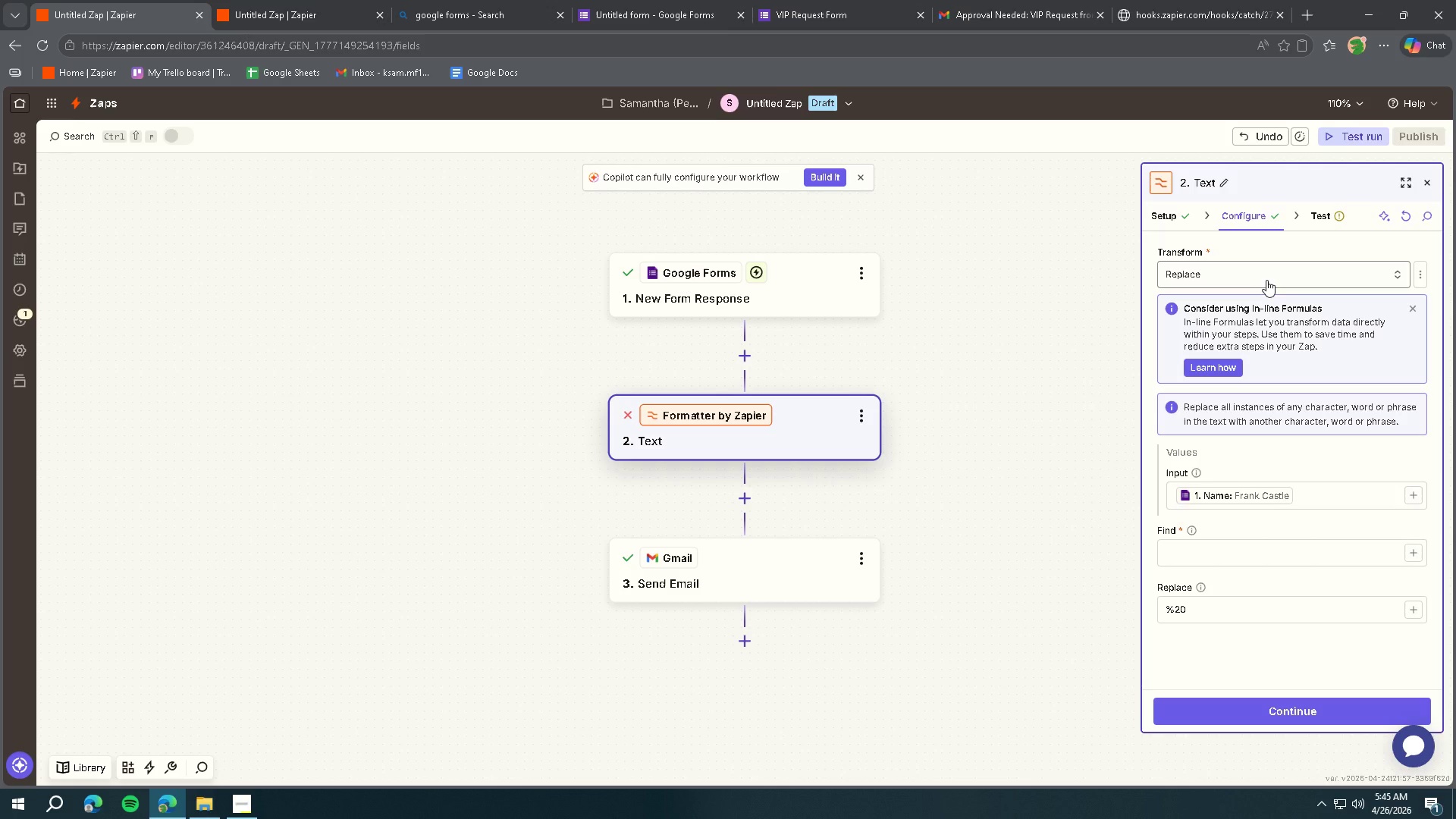 
left_click([1267, 279])
 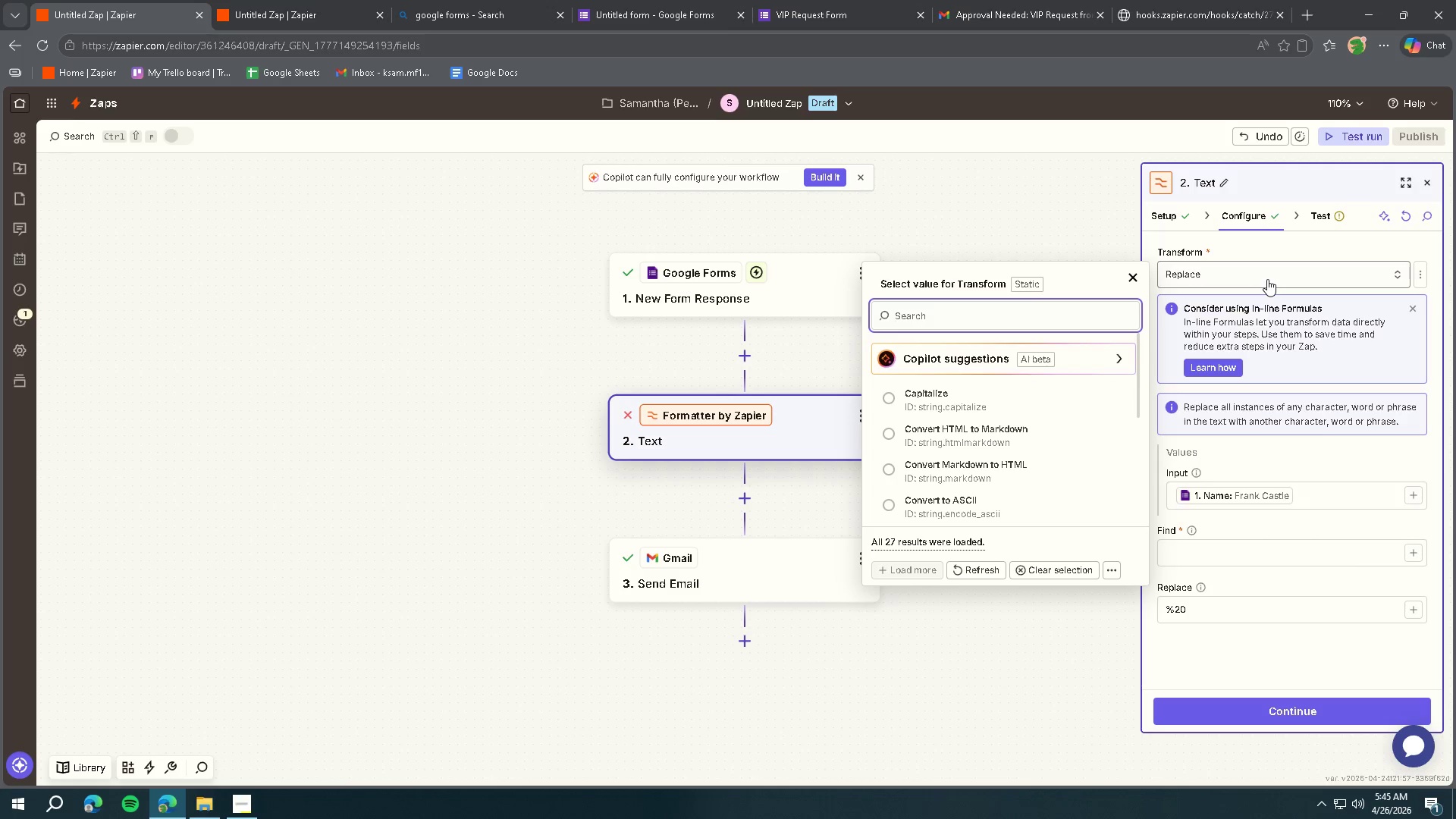 
type(SP)
 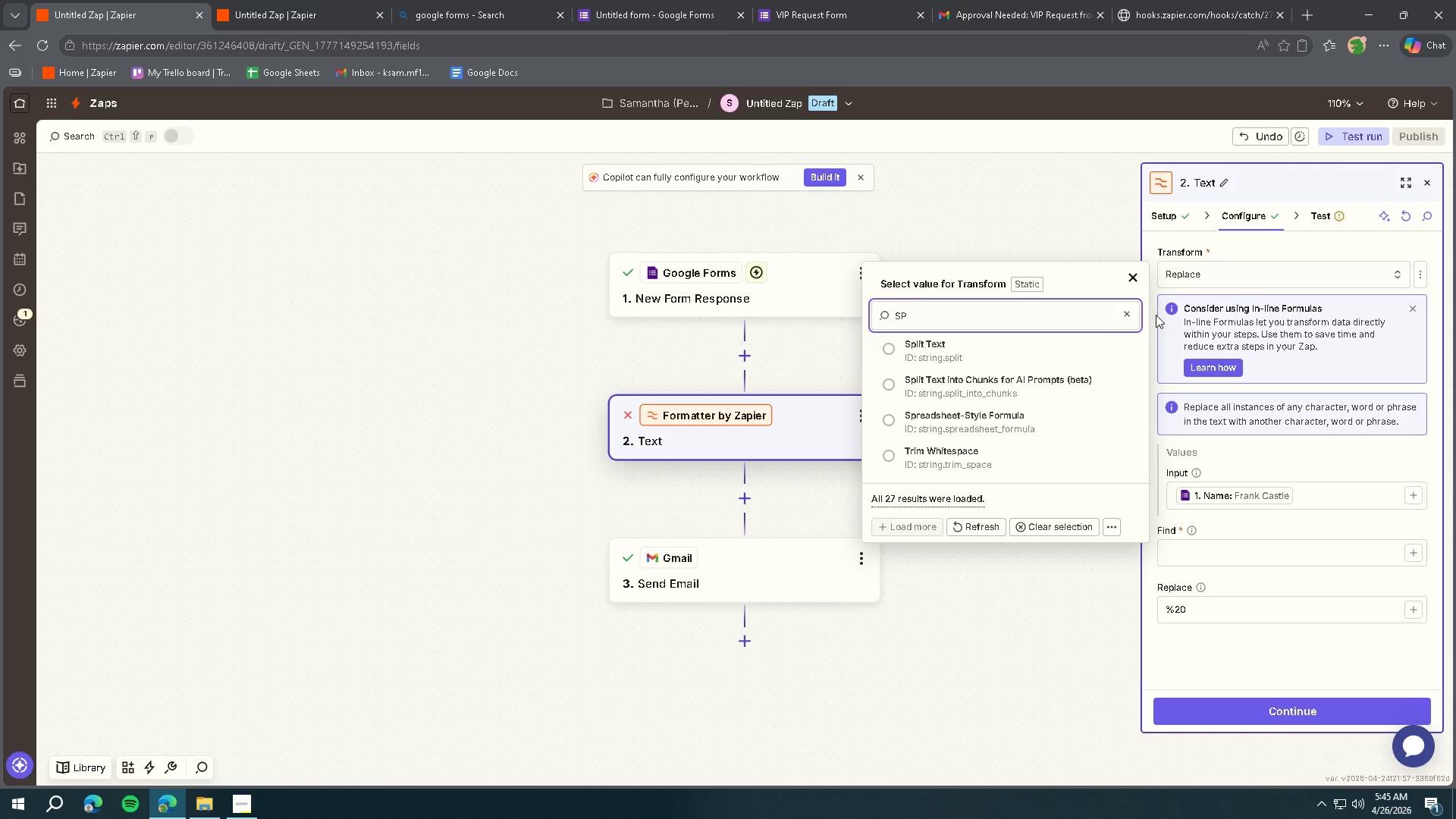 
left_click([1050, 340])
 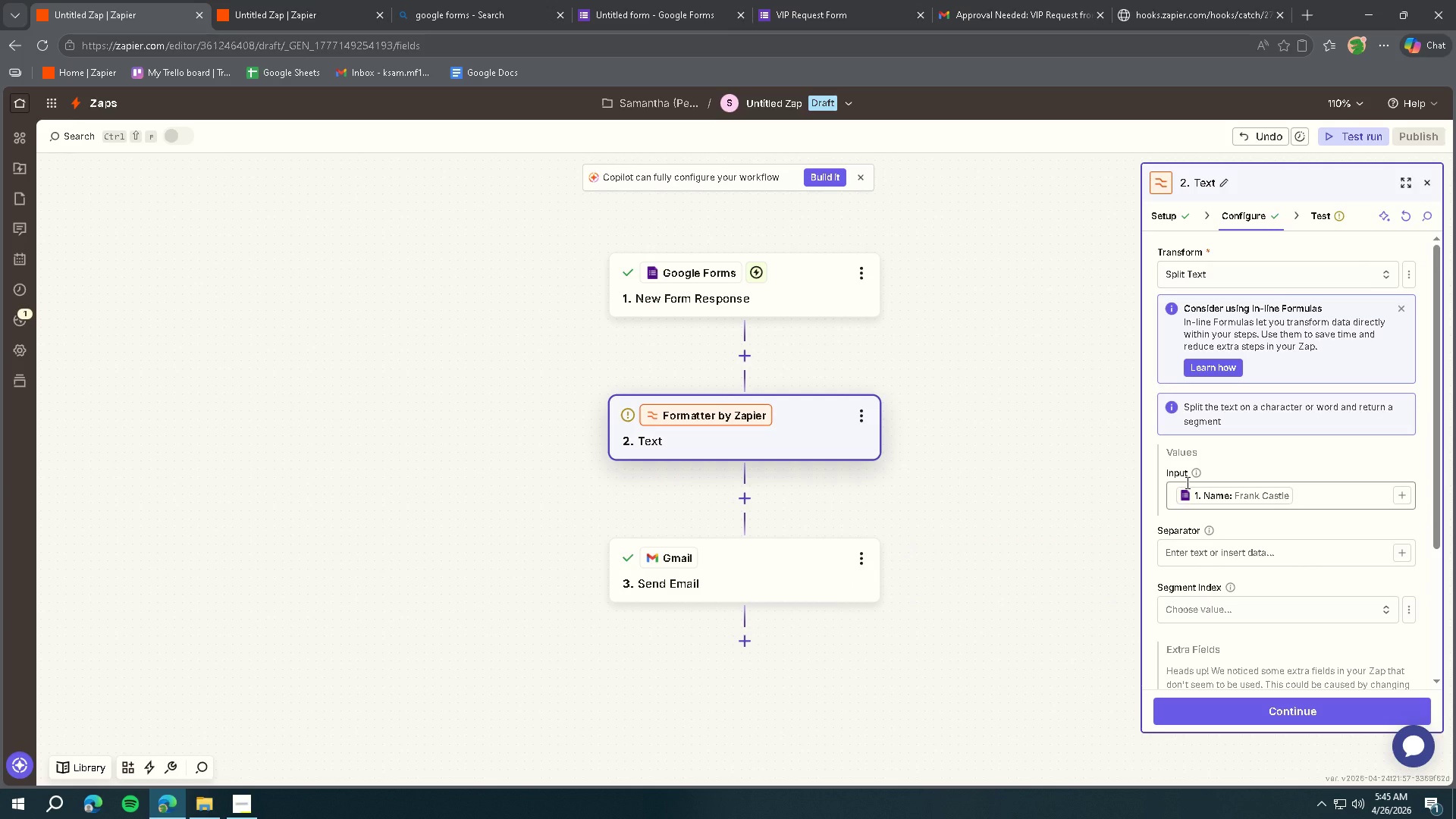 
wait(6.95)
 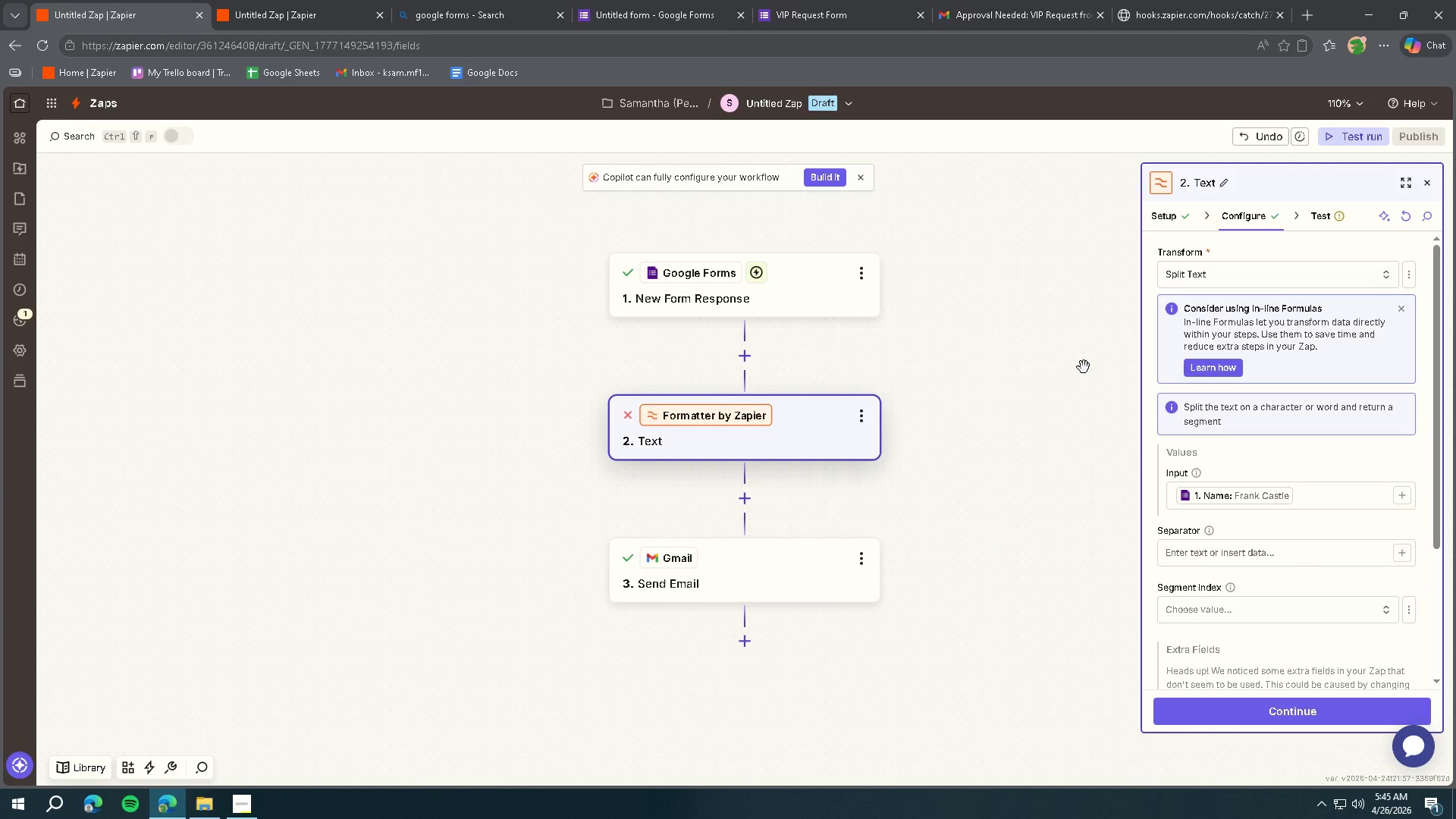 
left_click([1195, 557])
 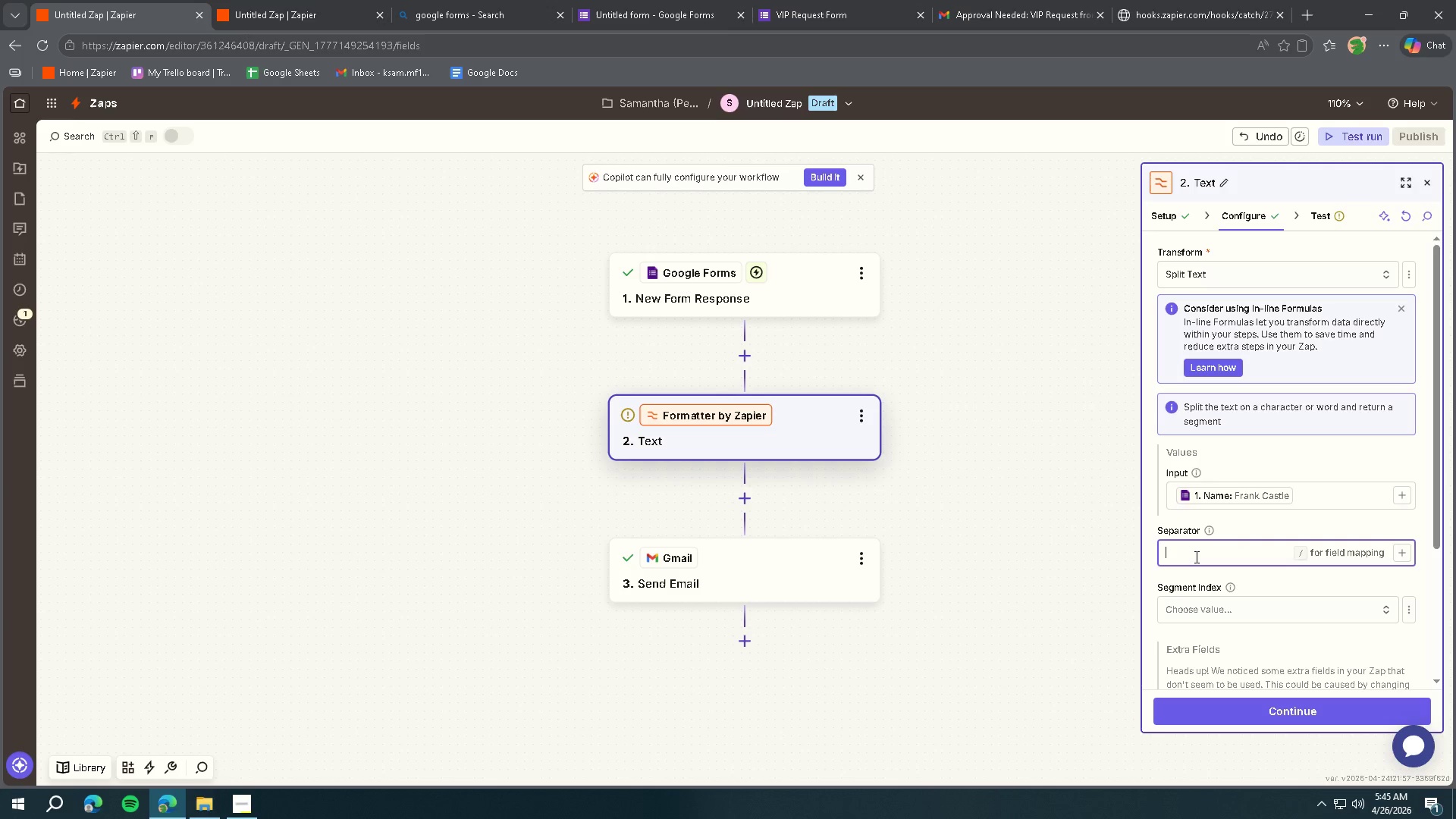 
key(Shift+ShiftRight)
 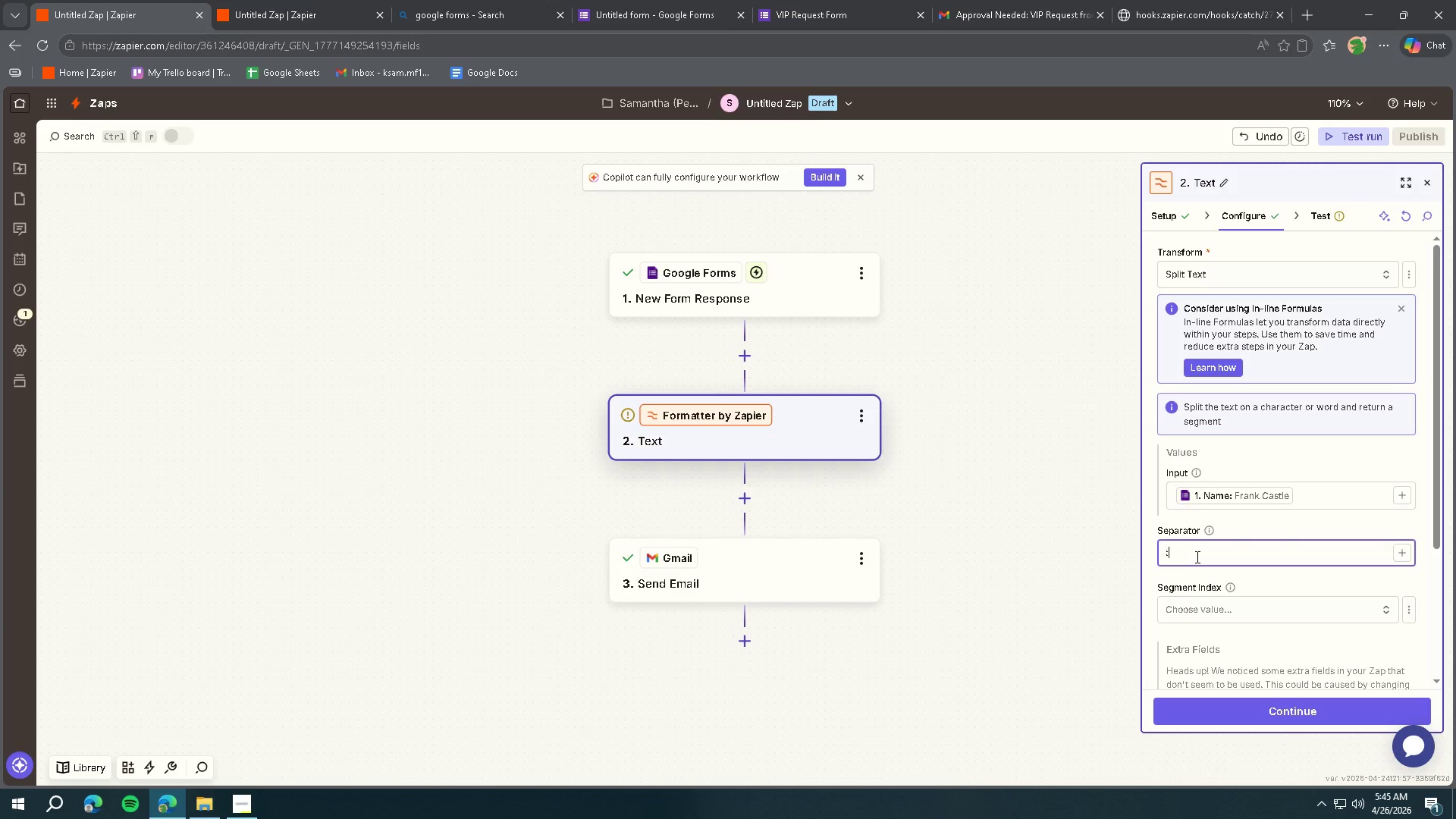 
key(Shift+Semicolon)
 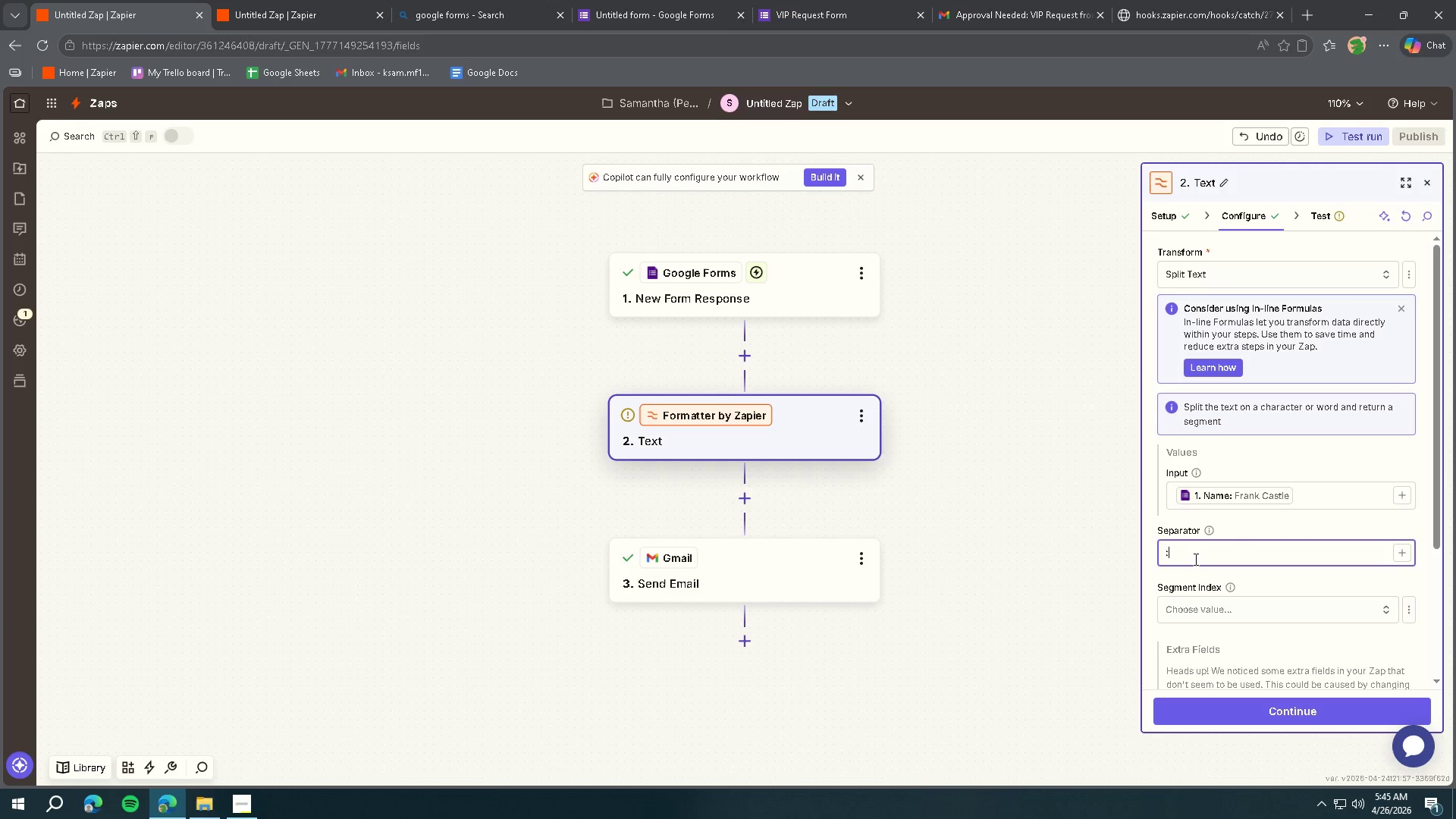 
left_click([1194, 605])
 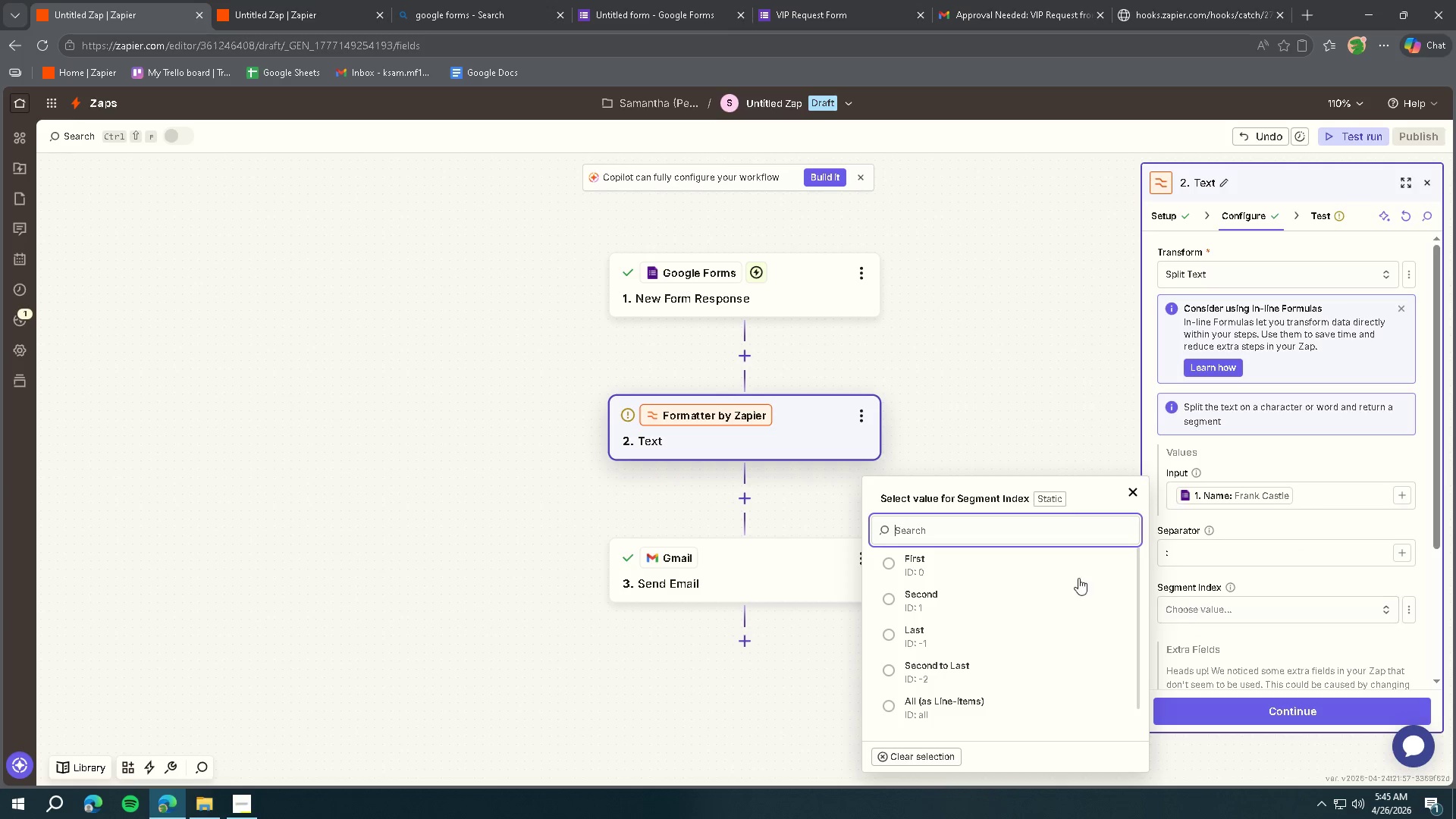 
left_click([959, 648])
 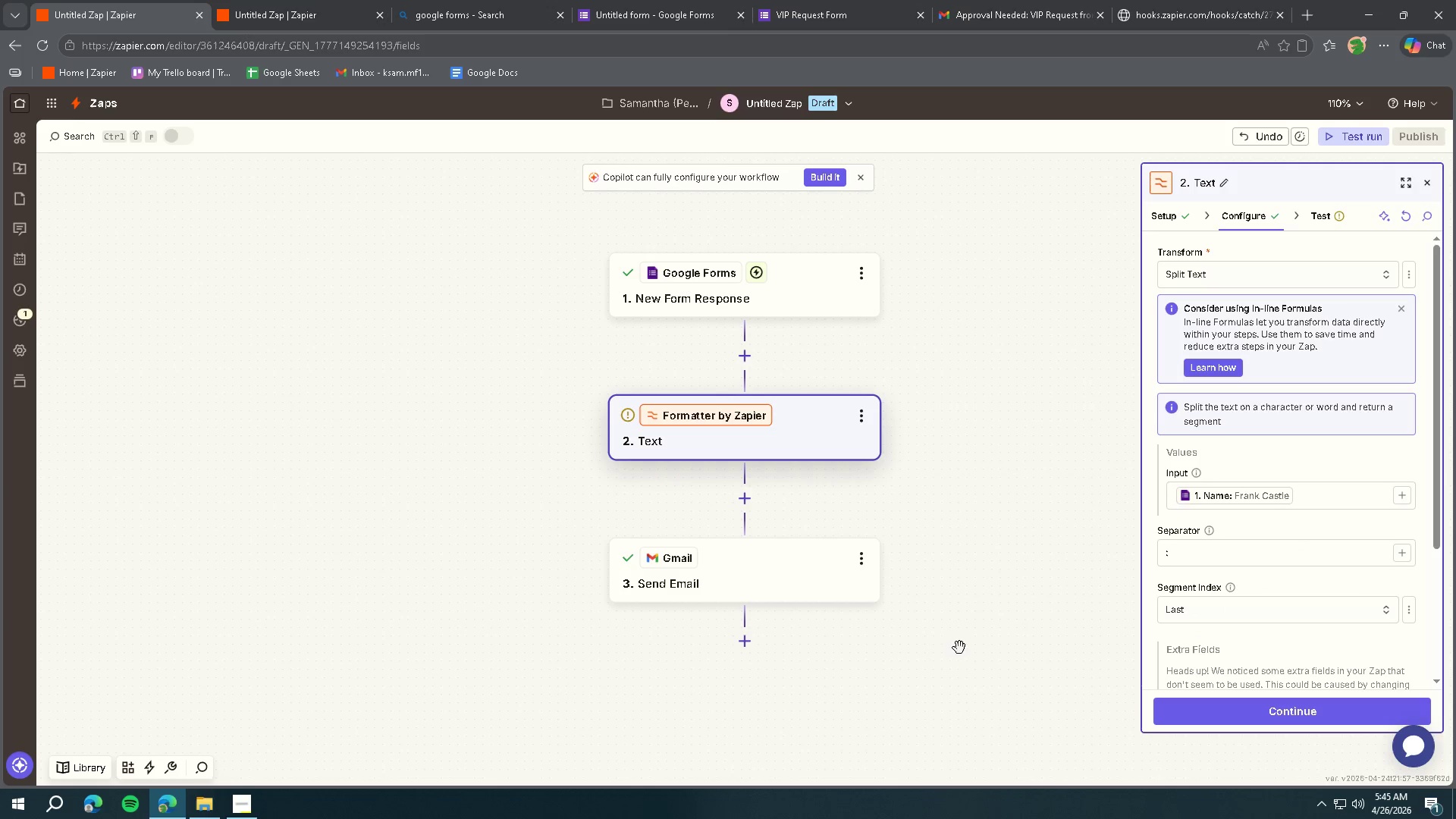 
scroll: coordinate [1246, 607], scroll_direction: down, amount: 4.0
 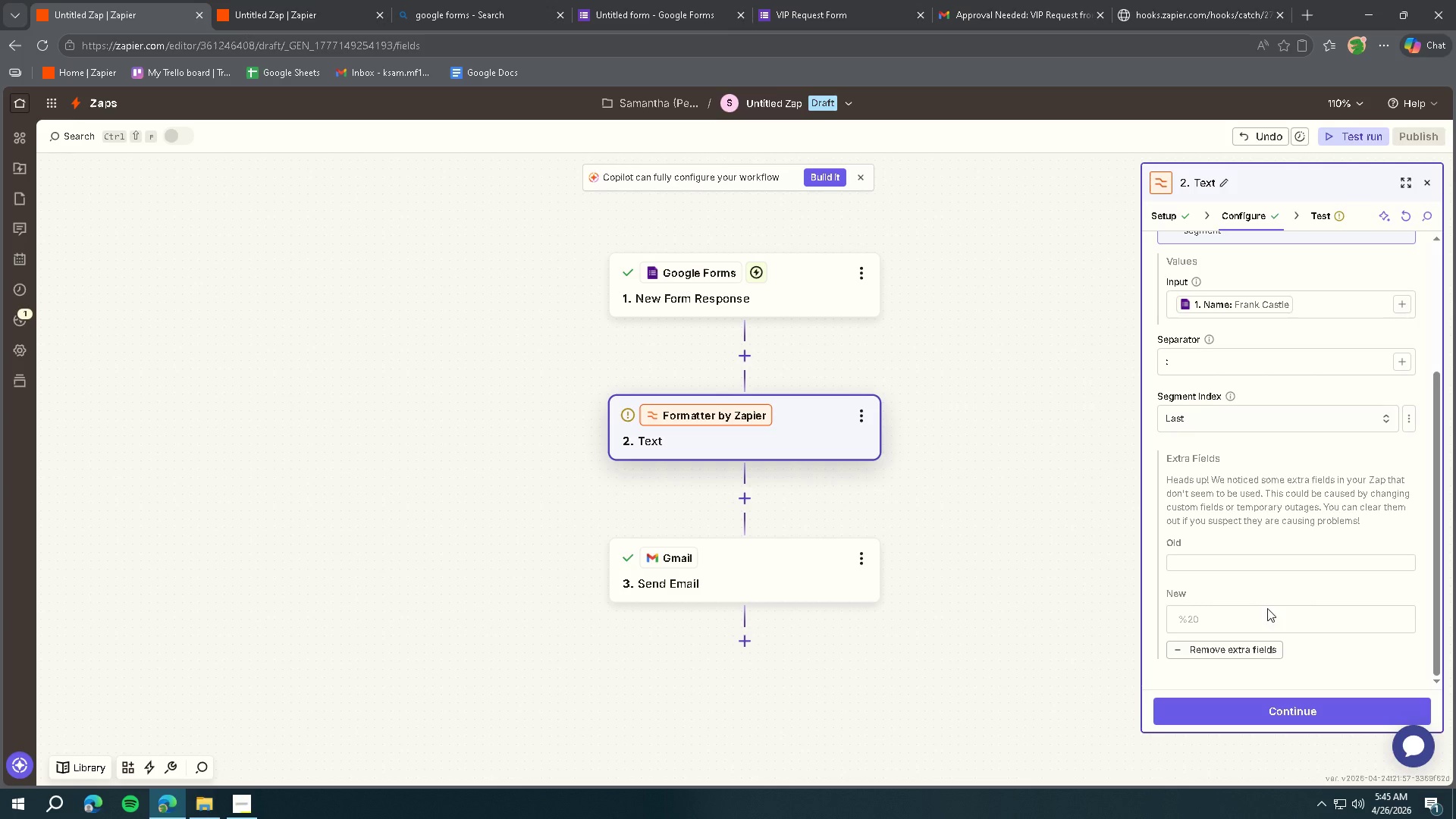 
left_click([1289, 706])
 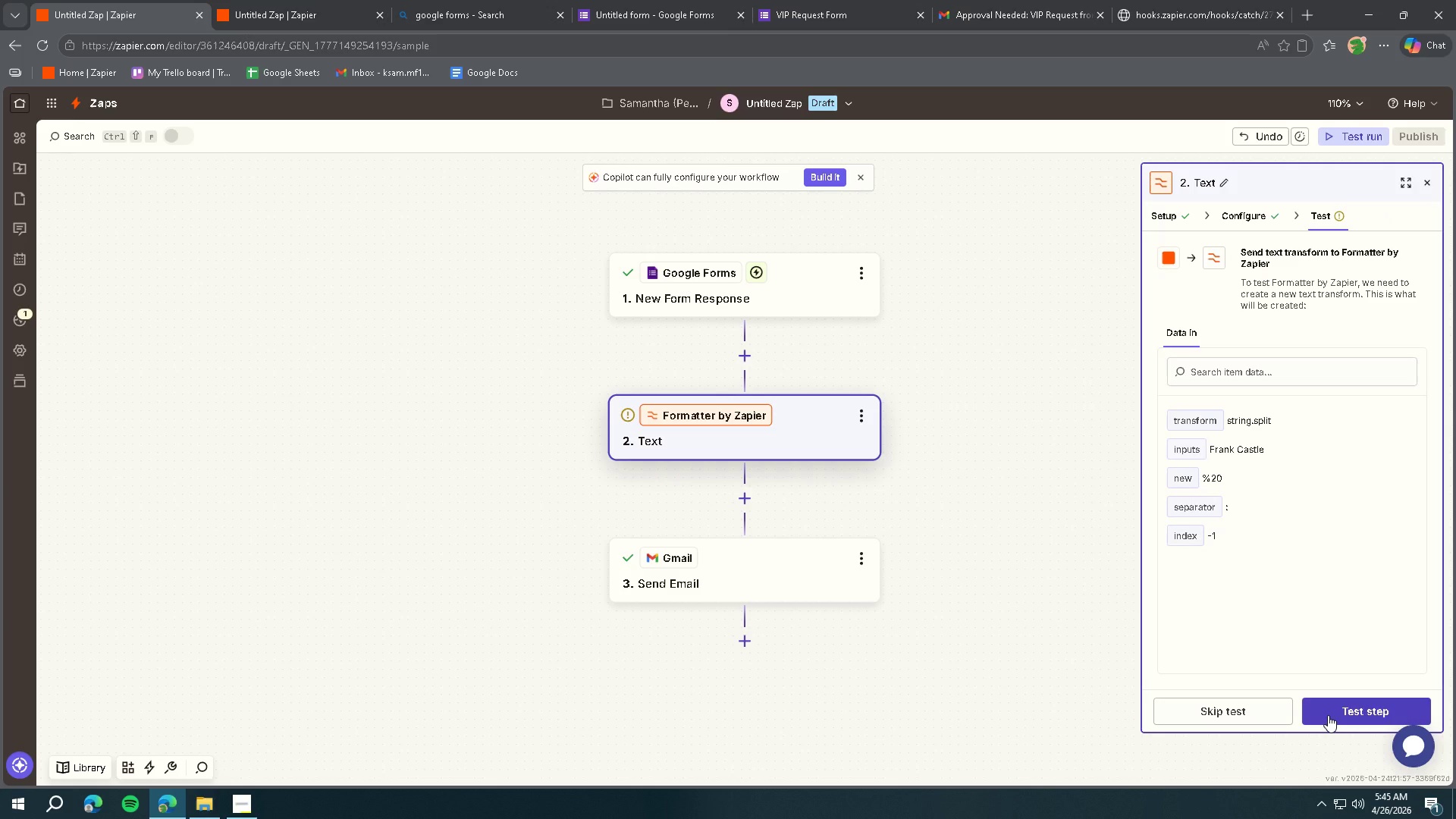 
wait(8.03)
 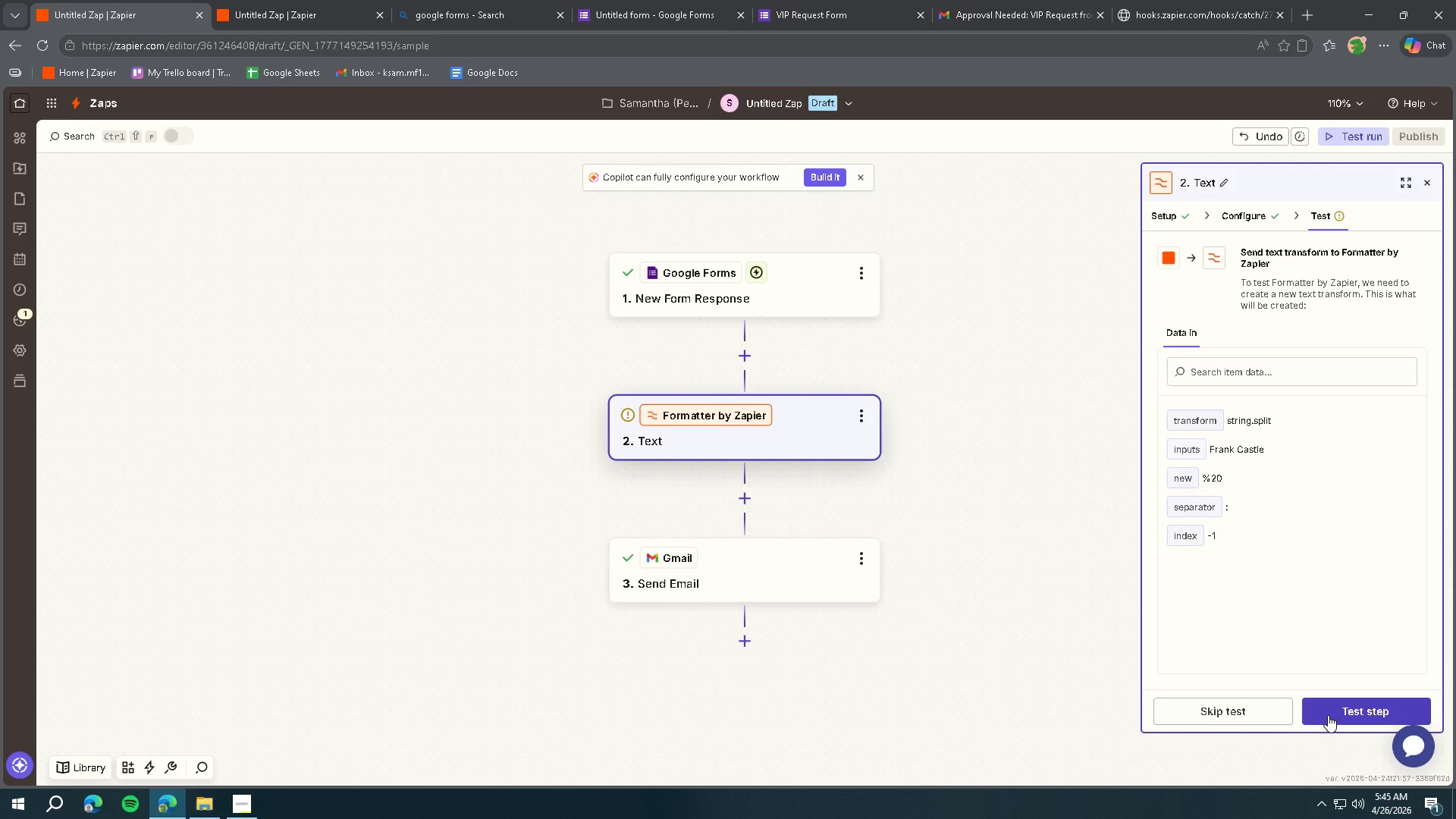 
left_click([1329, 714])
 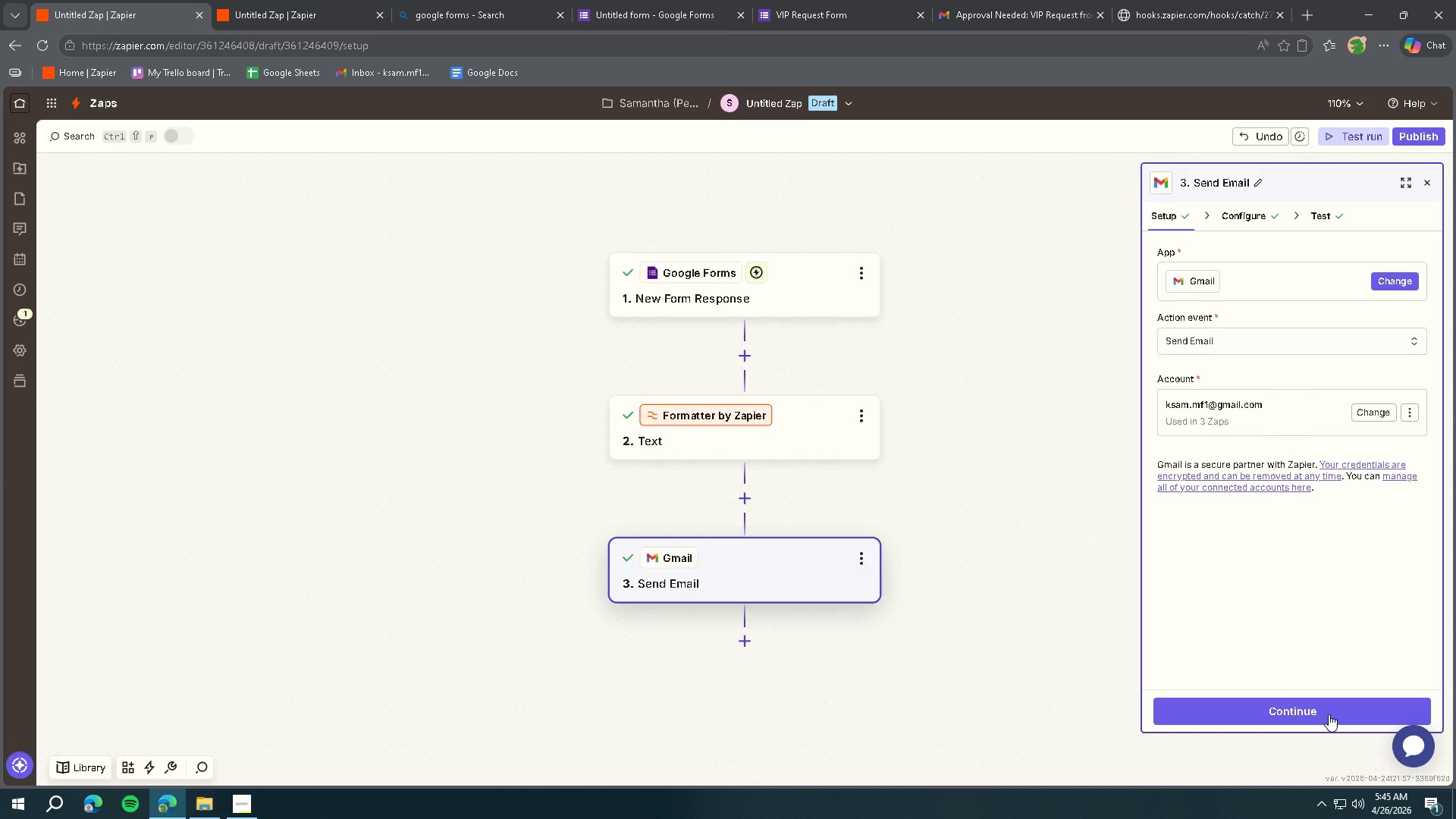 
left_click([1329, 714])
 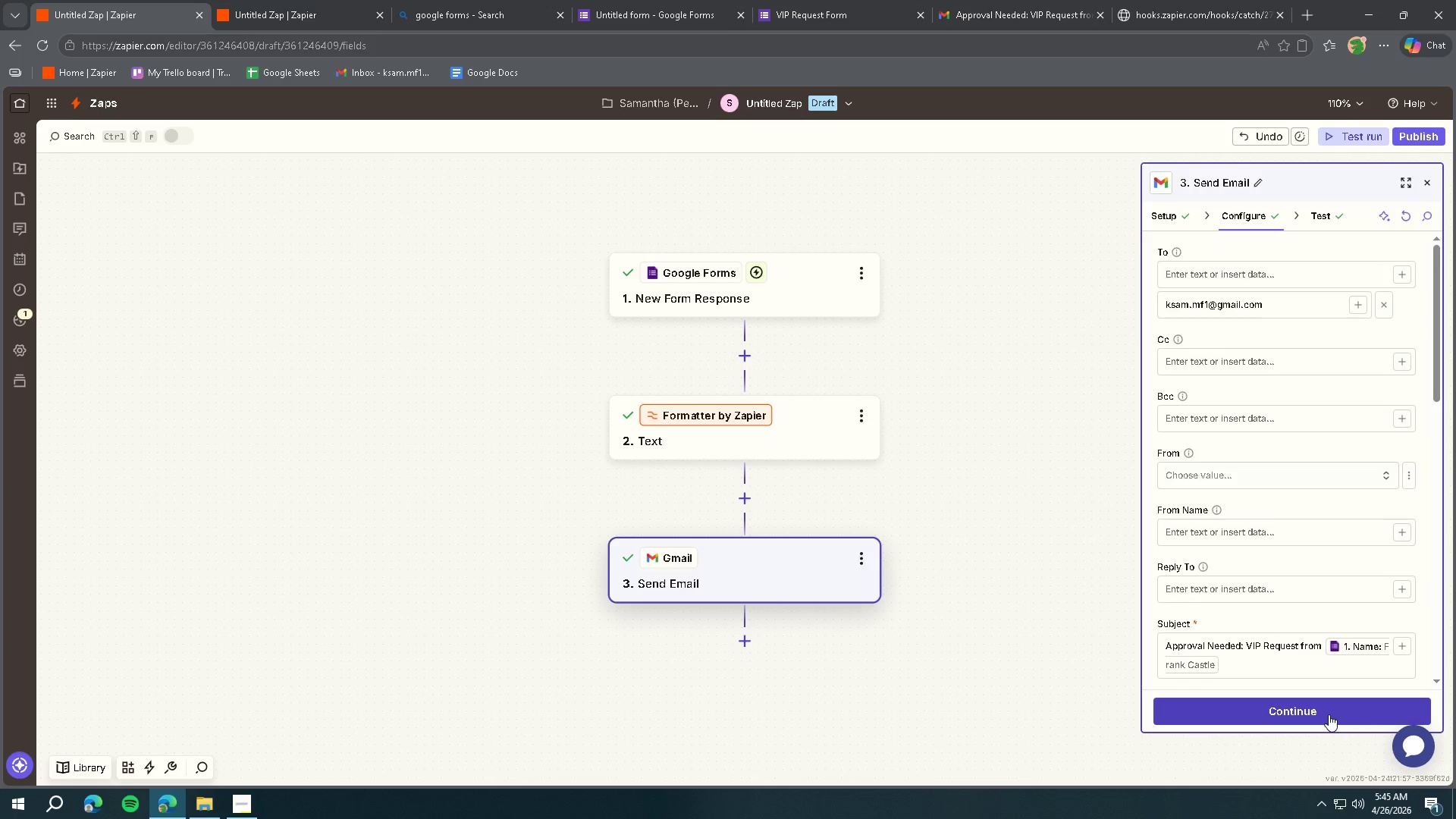 
left_click([1329, 714])
 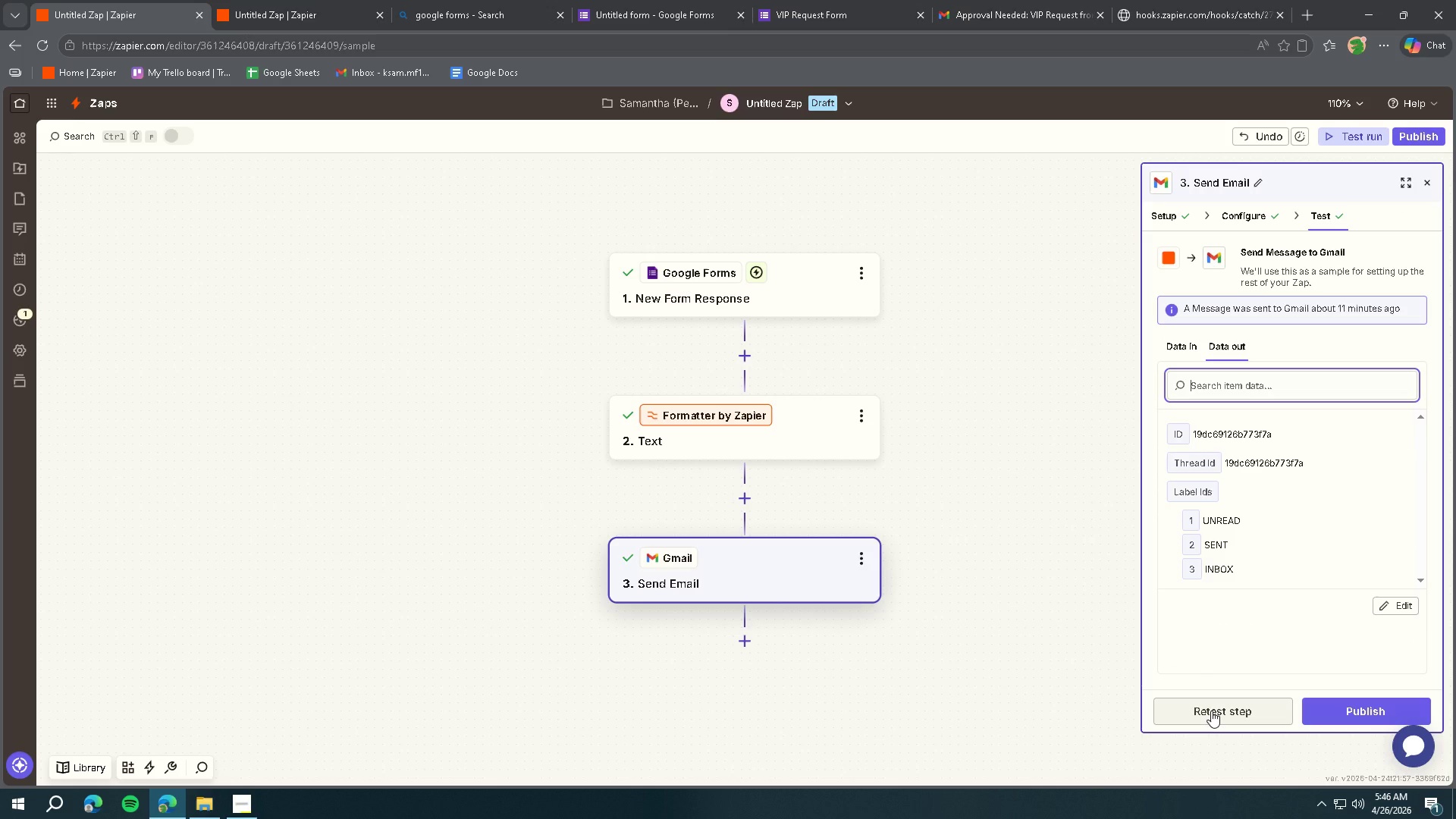 
left_click([1211, 711])
 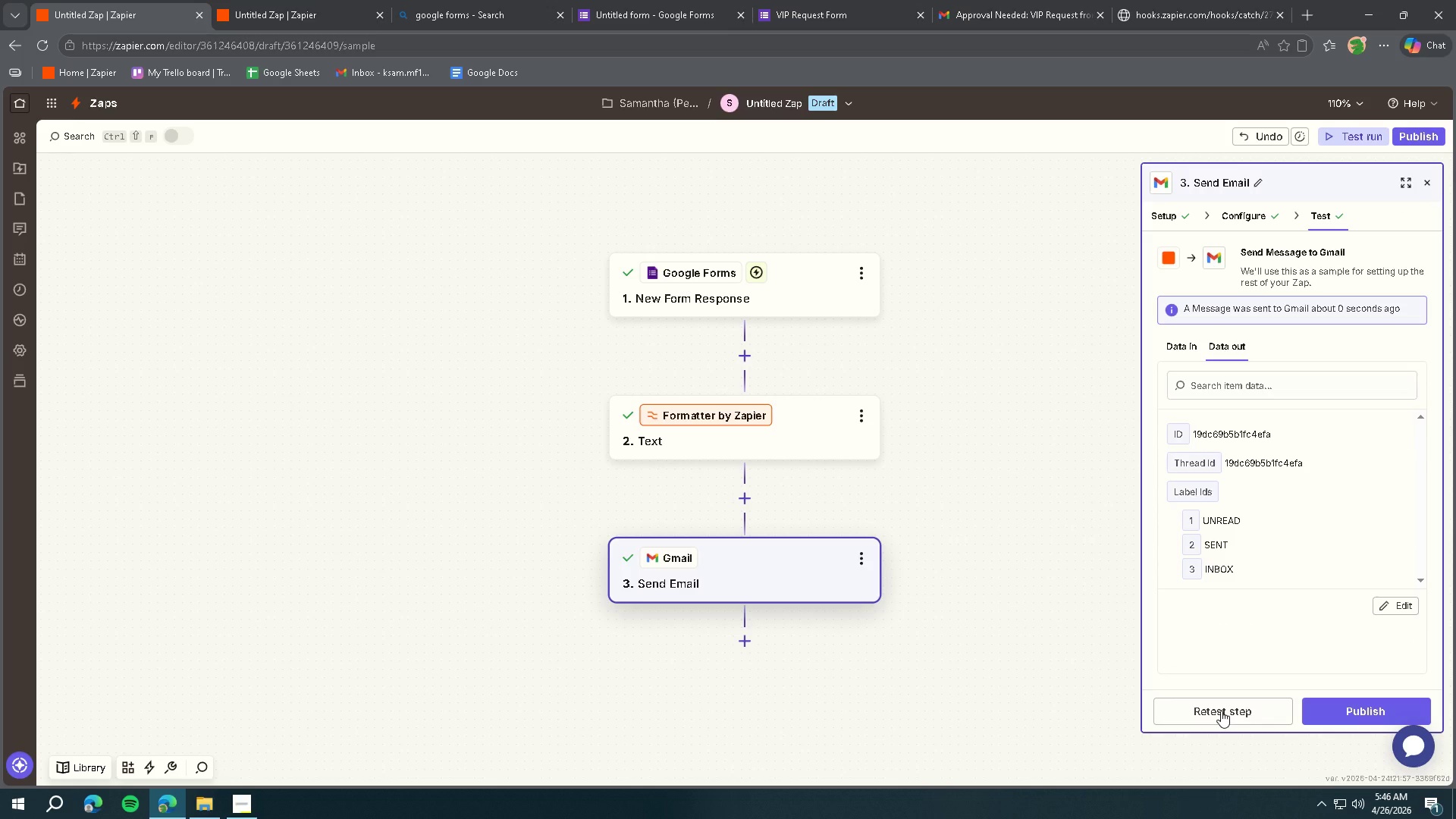 
wait(9.25)
 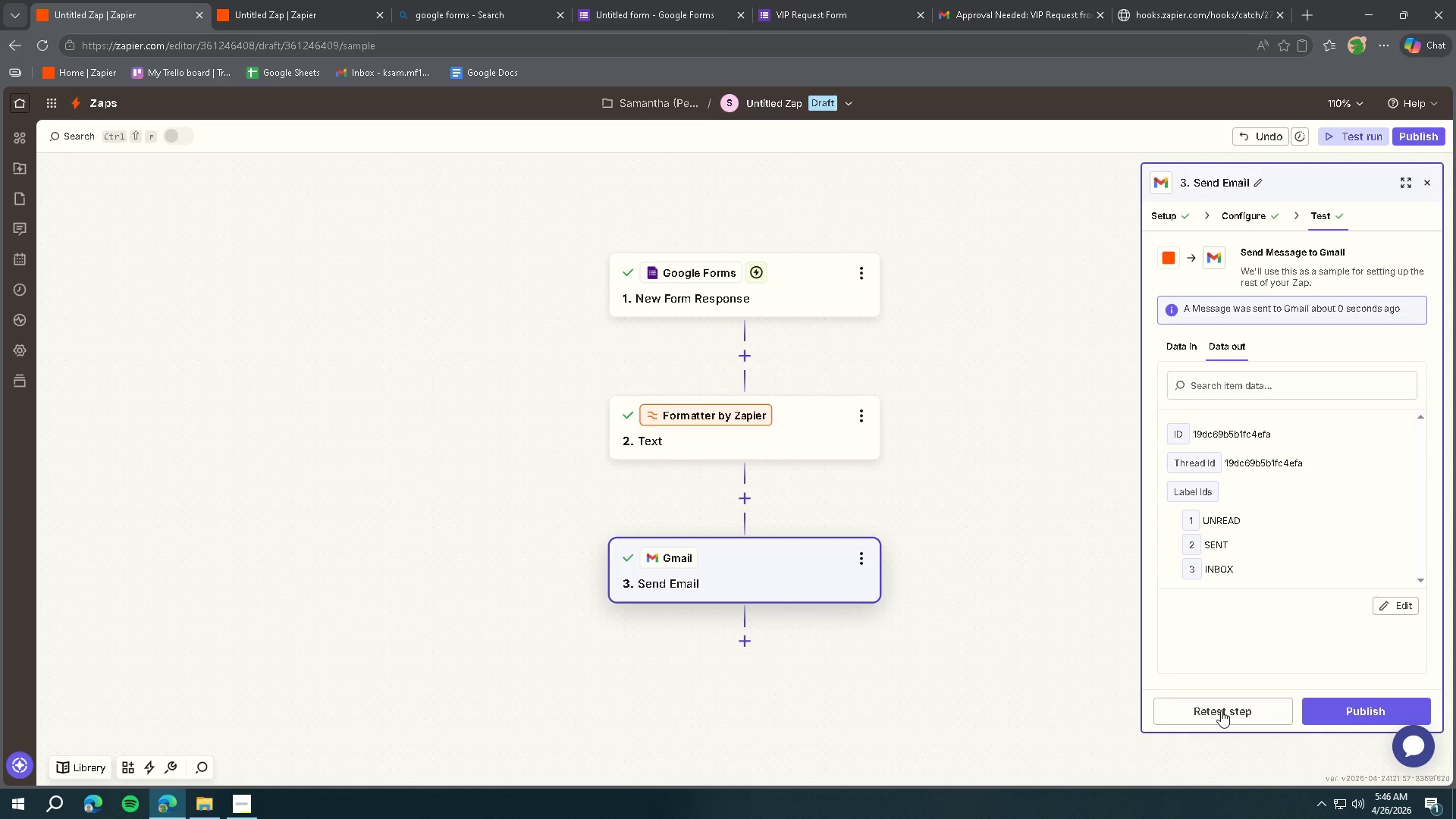 
left_click([994, 17])
 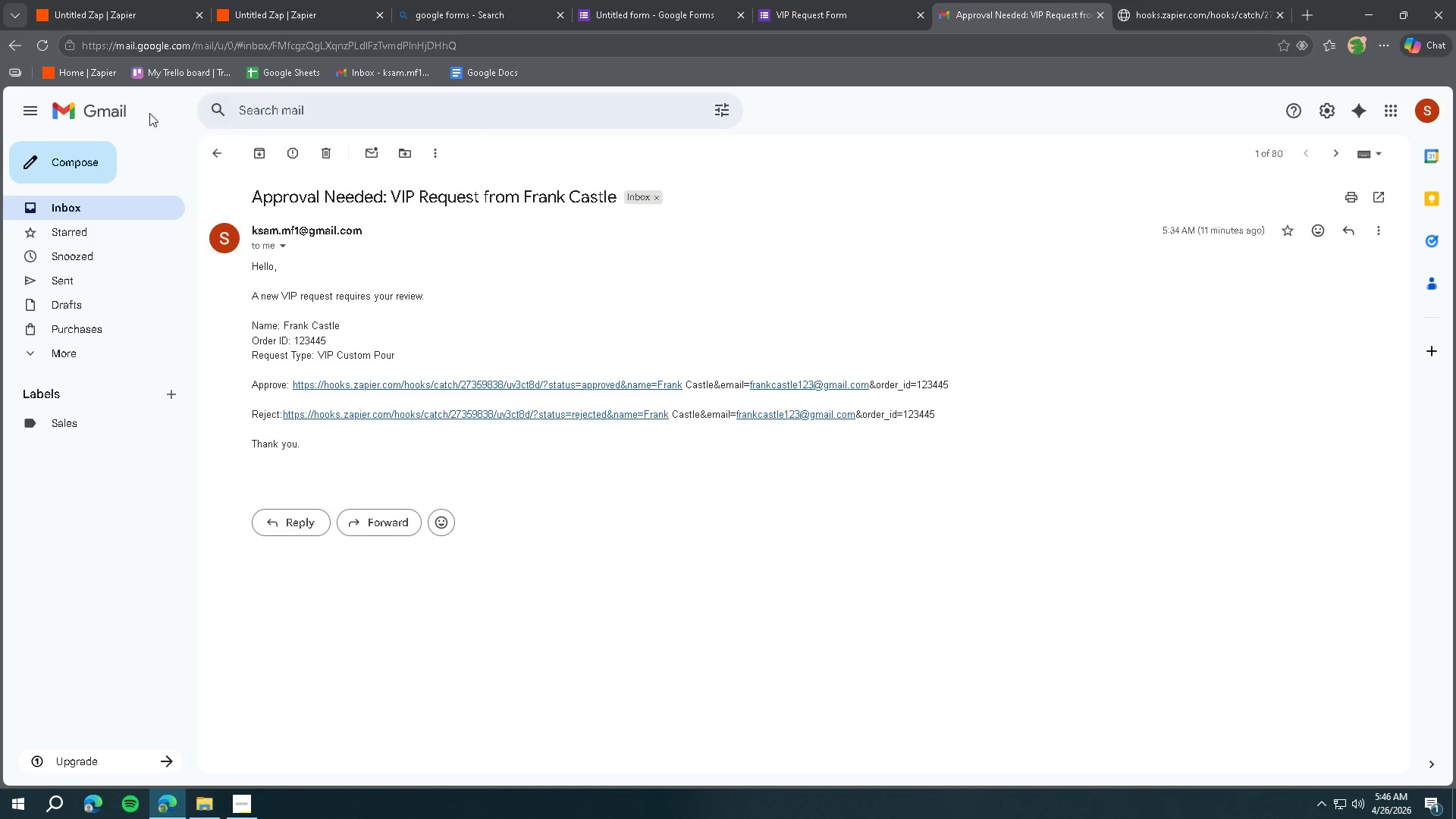 
left_click([108, 106])
 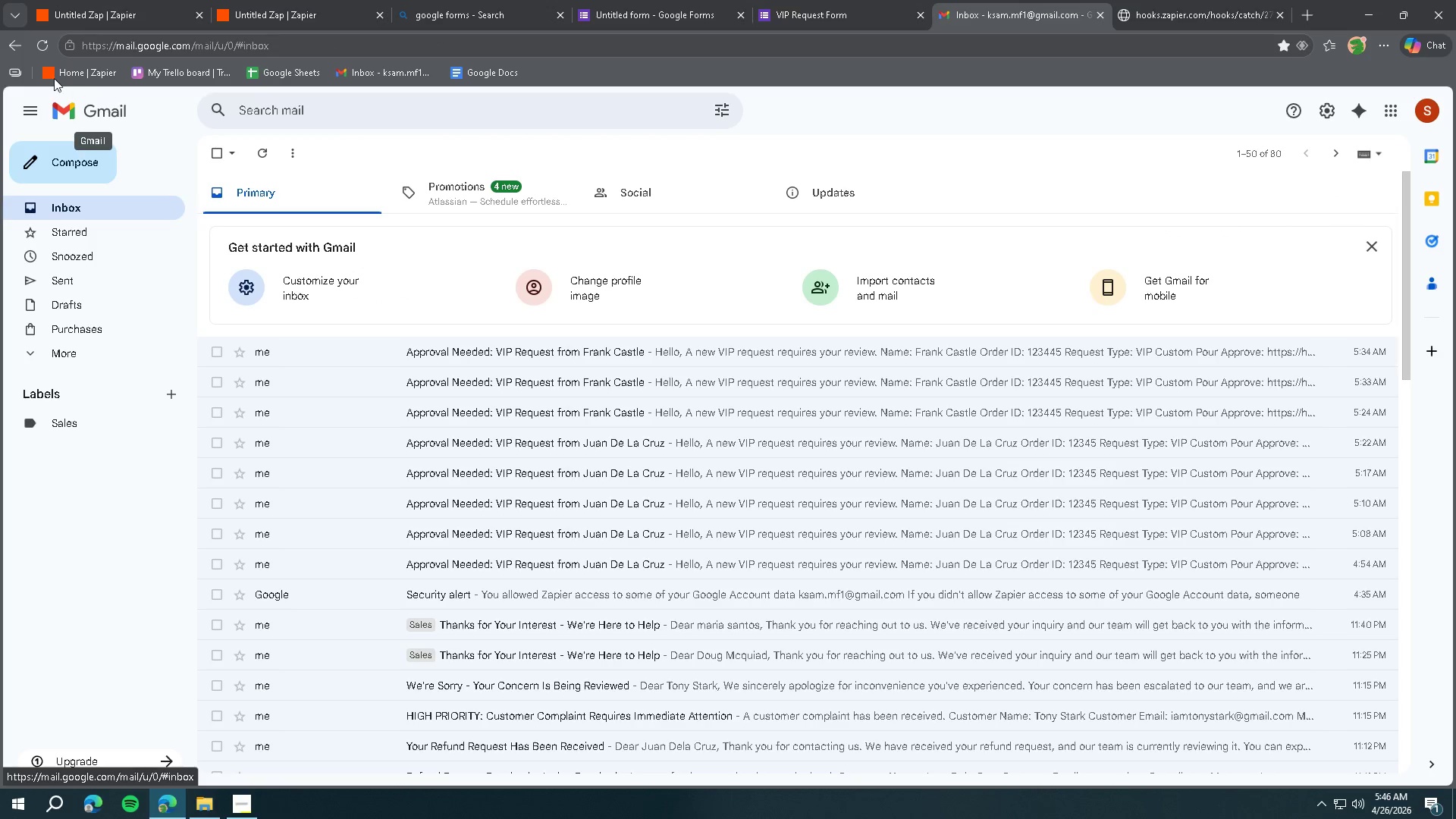 
left_click([42, 49])
 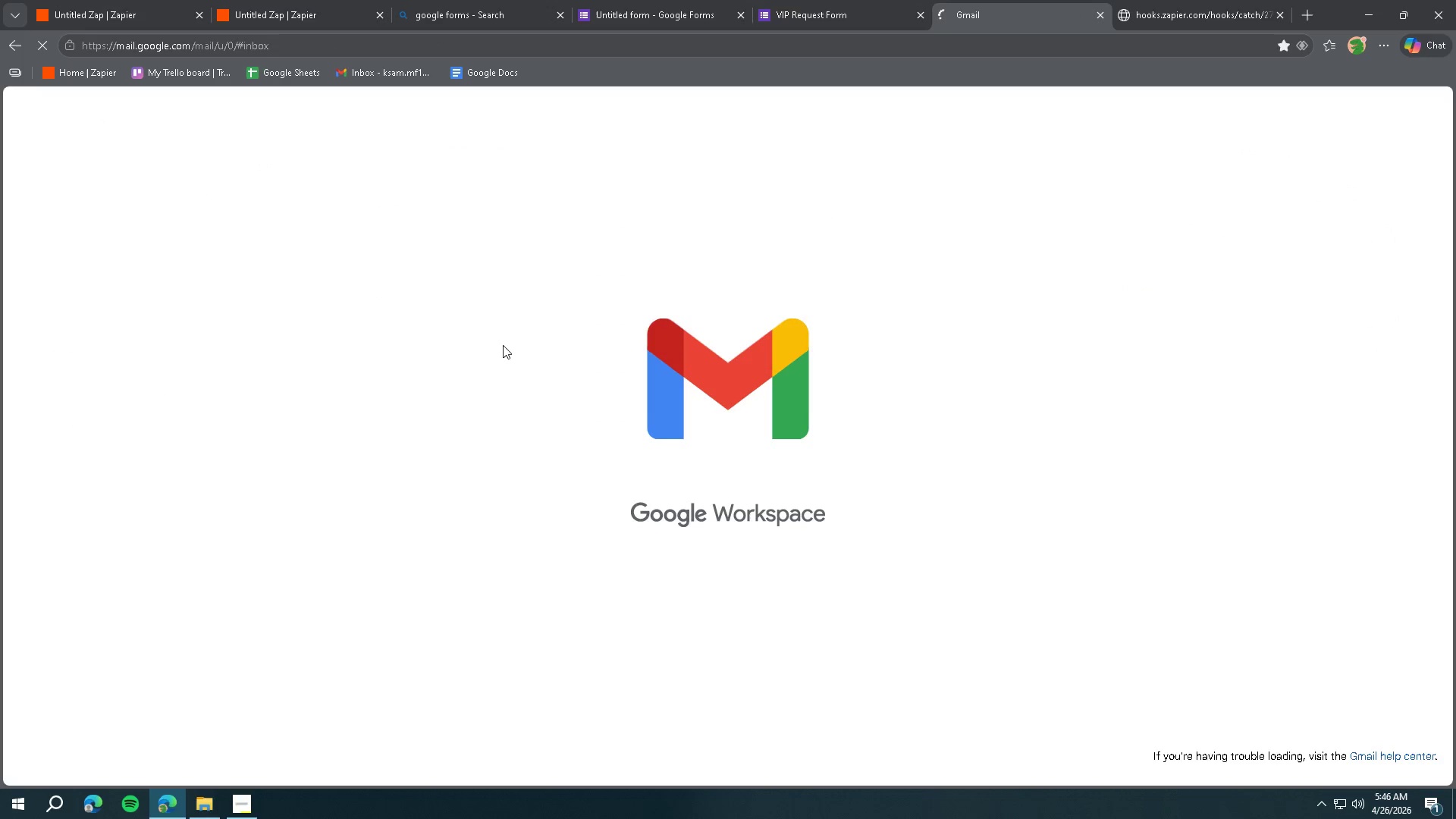 
left_click([503, 345])
 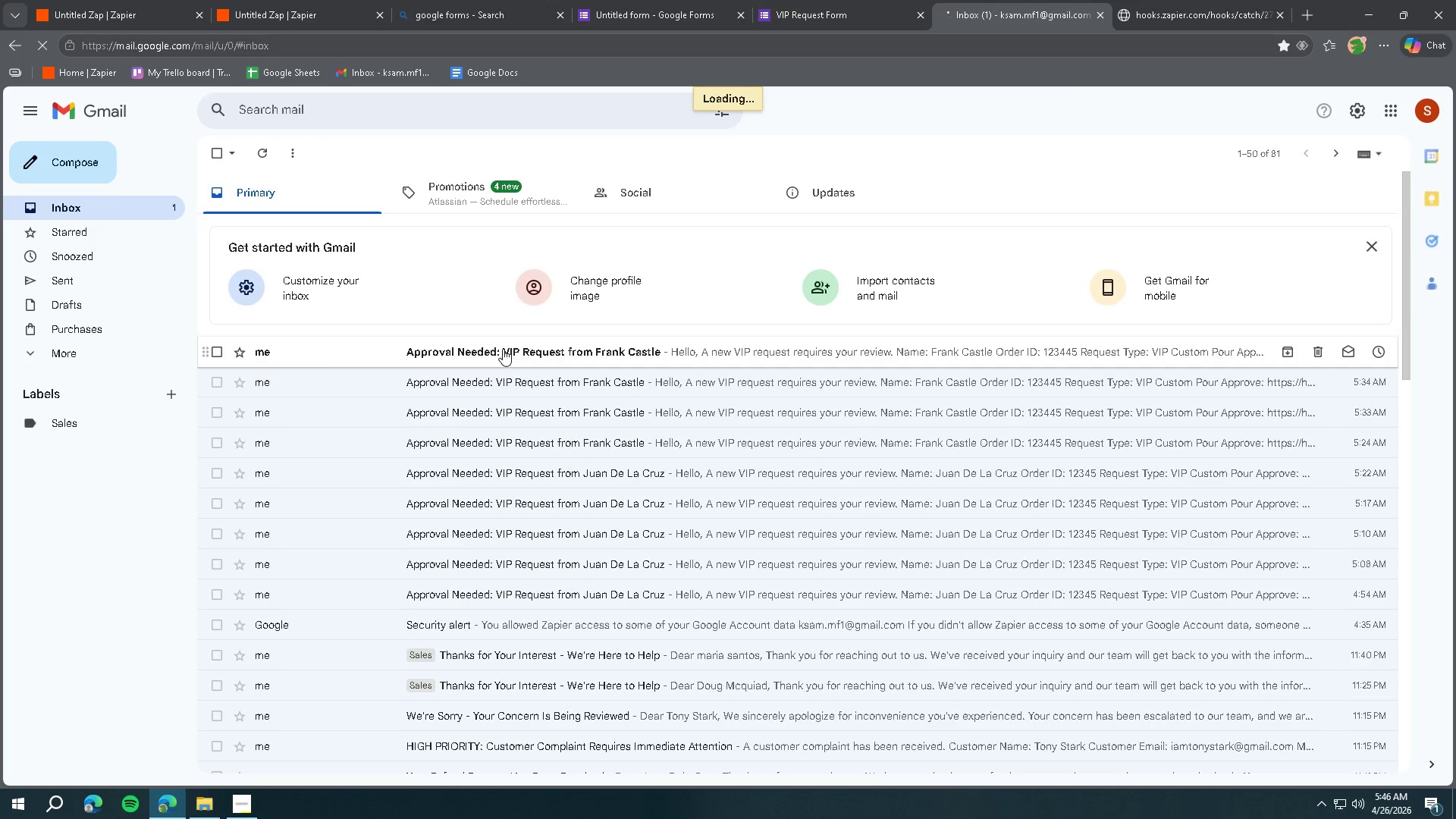 
left_click([503, 349])
 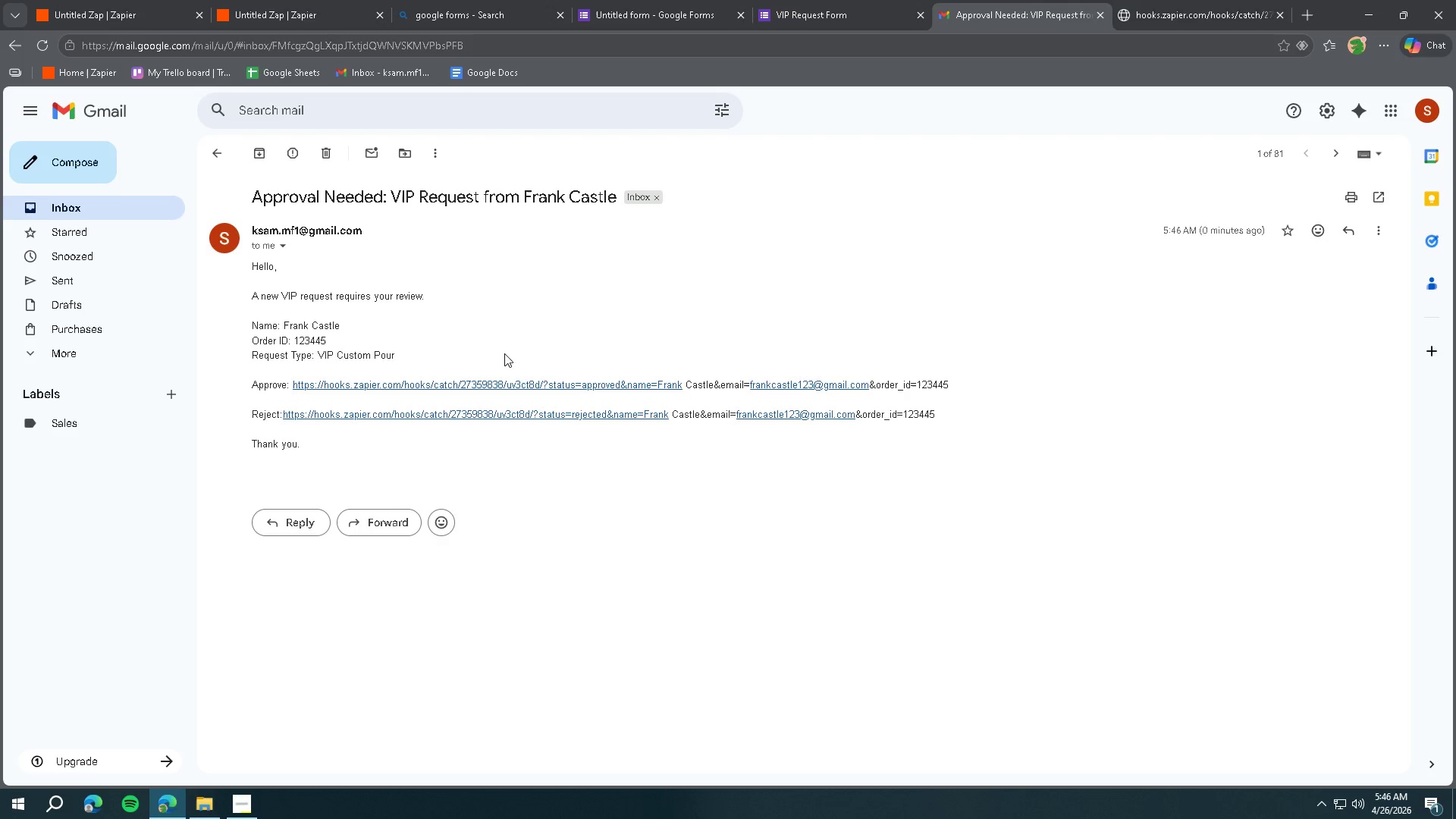 
left_click([121, 14])